 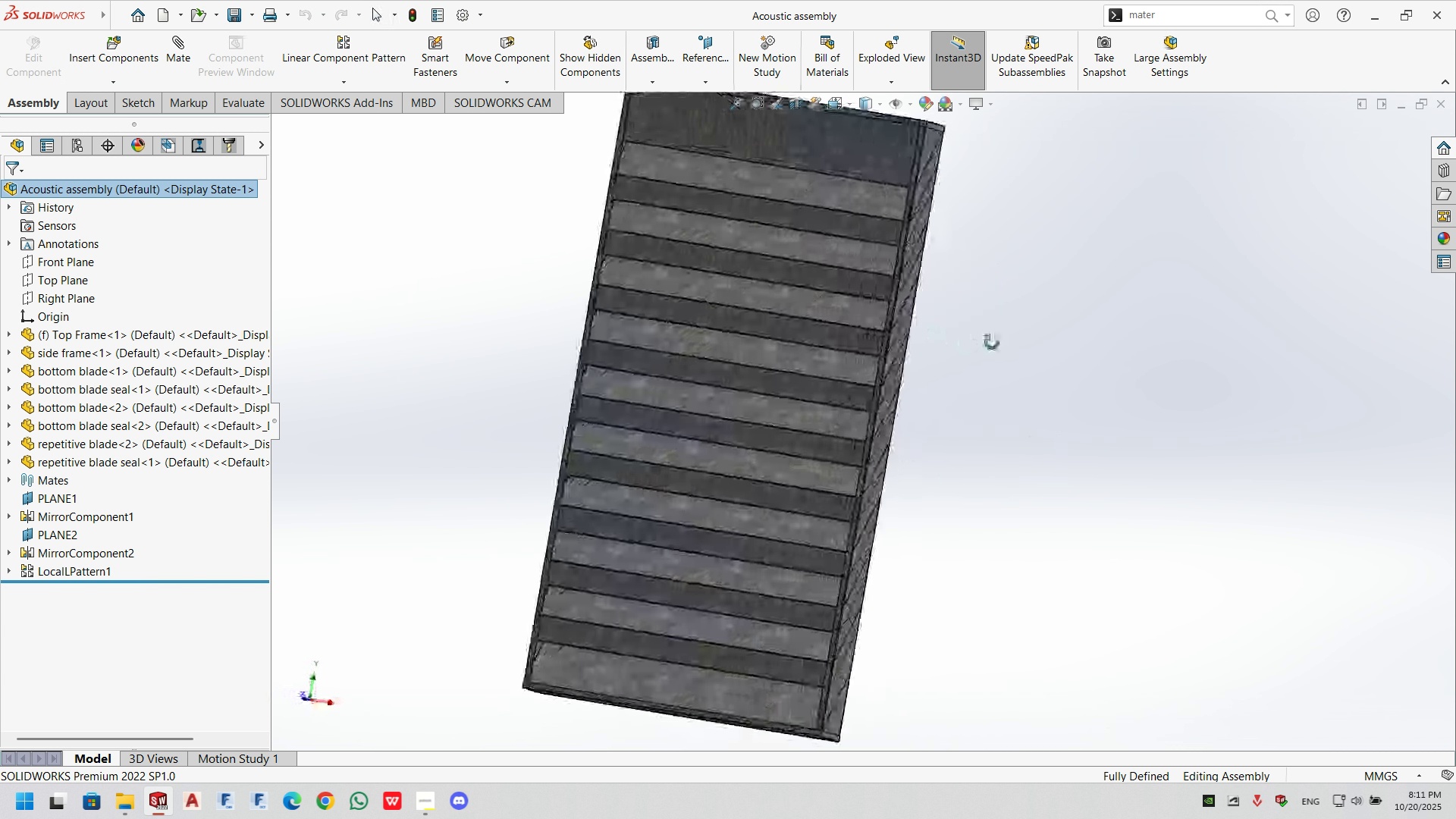 
left_click([905, 350])
 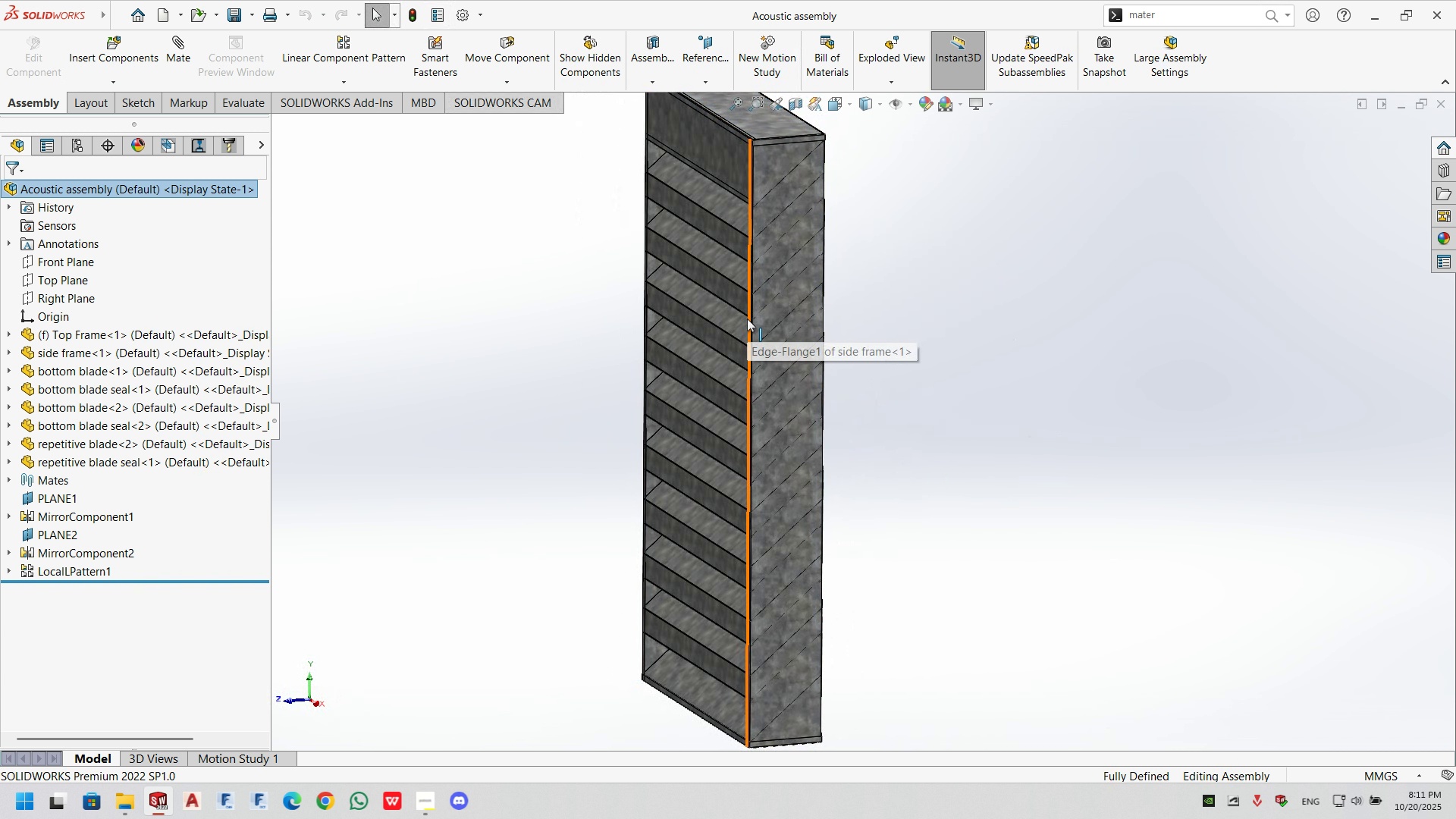 
scroll: coordinate [551, 657], scroll_direction: down, amount: 14.0
 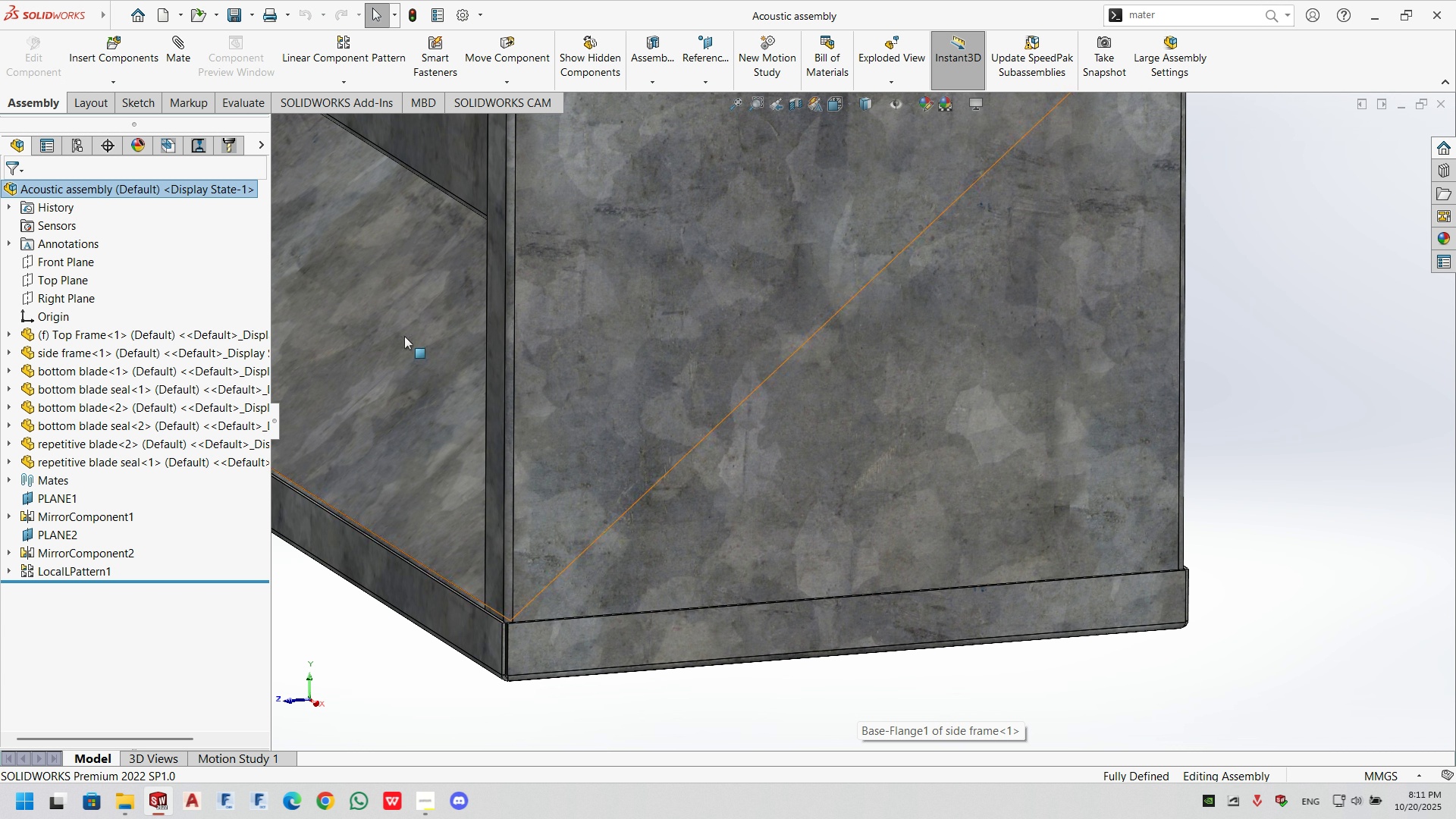 
scroll: coordinate [1002, 488], scroll_direction: up, amount: 8.0
 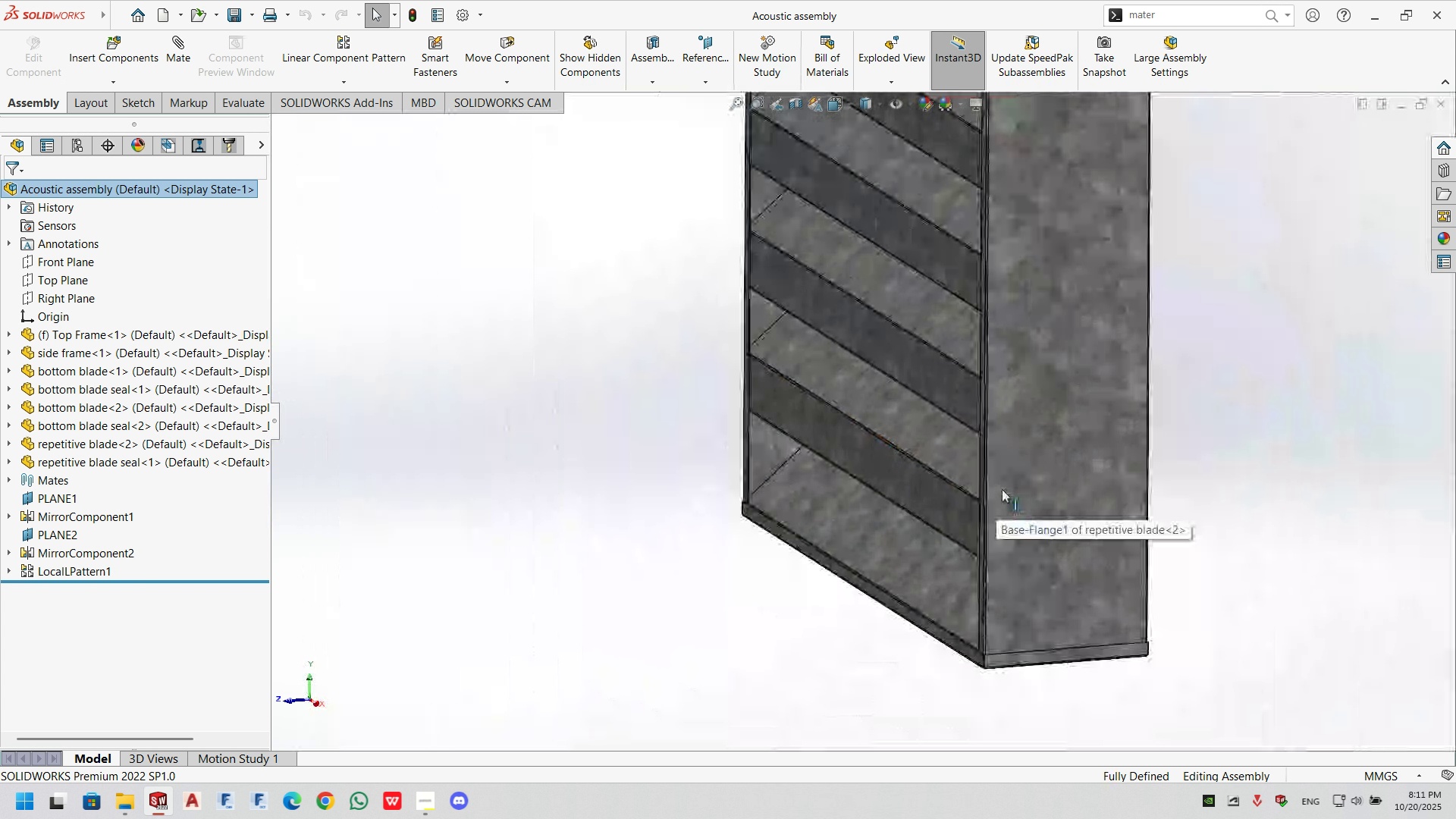 
scroll: coordinate [1046, 467], scroll_direction: down, amount: 14.0
 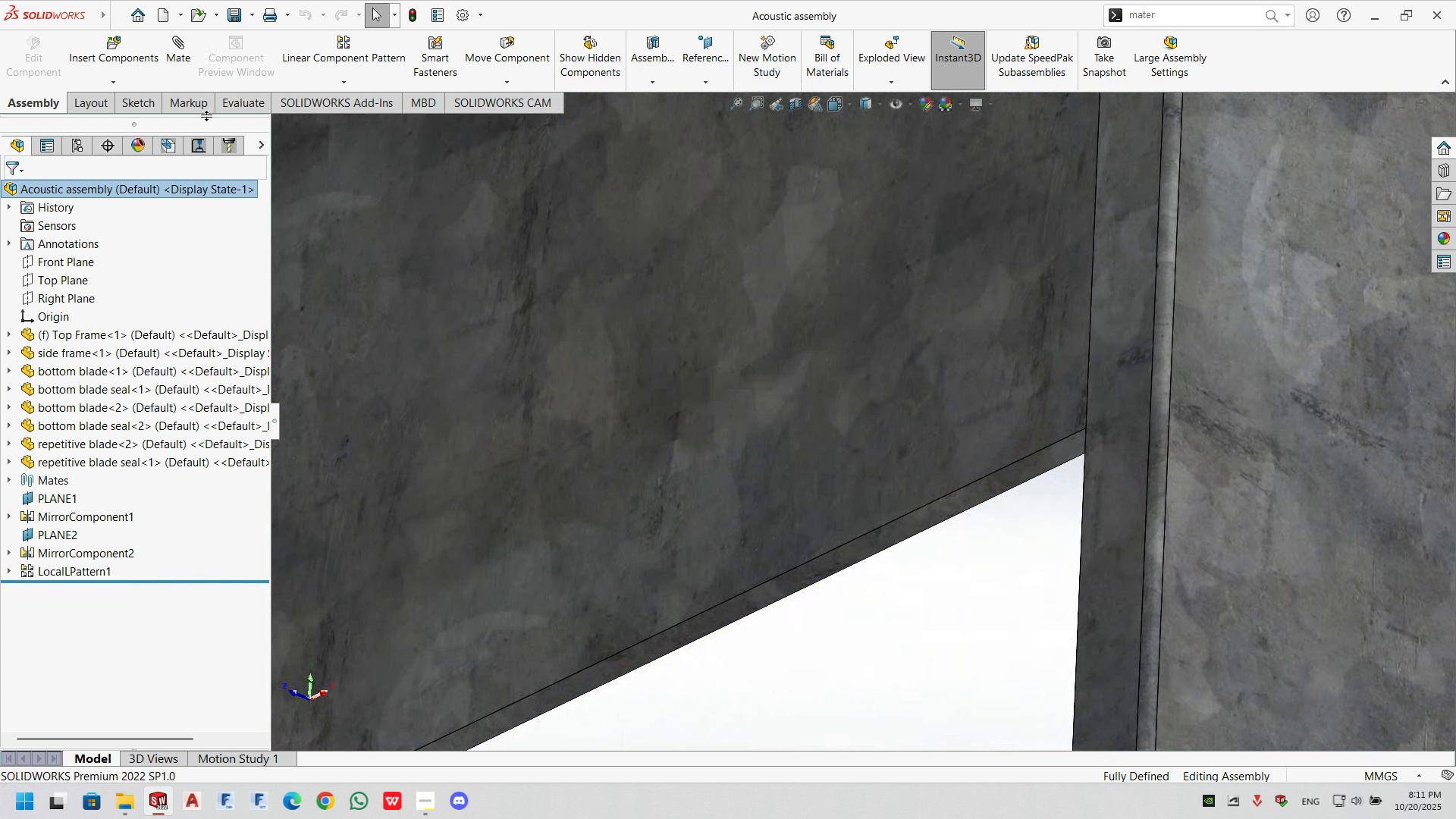 
left_click([258, 100])
 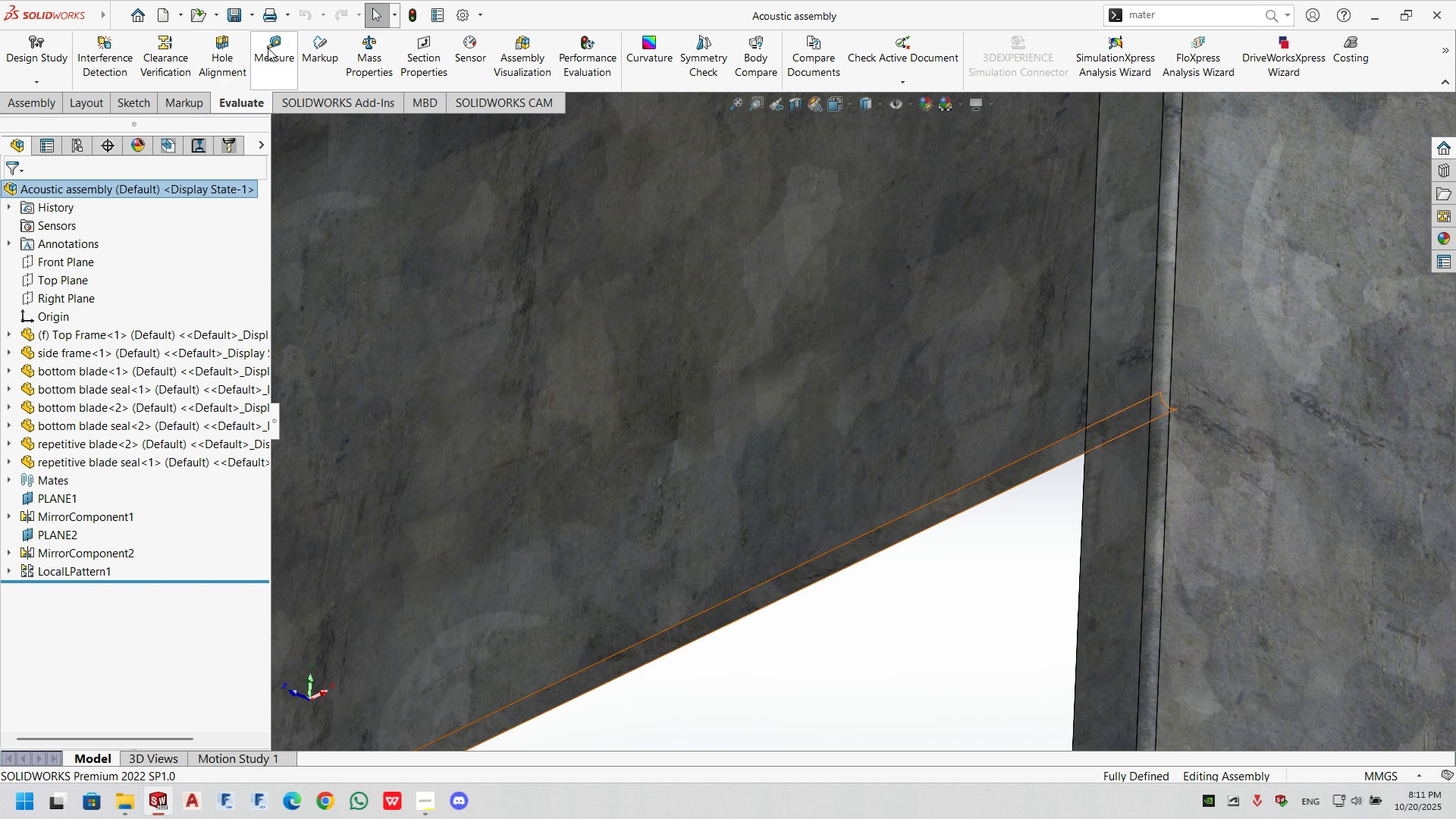 
left_click([272, 45])
 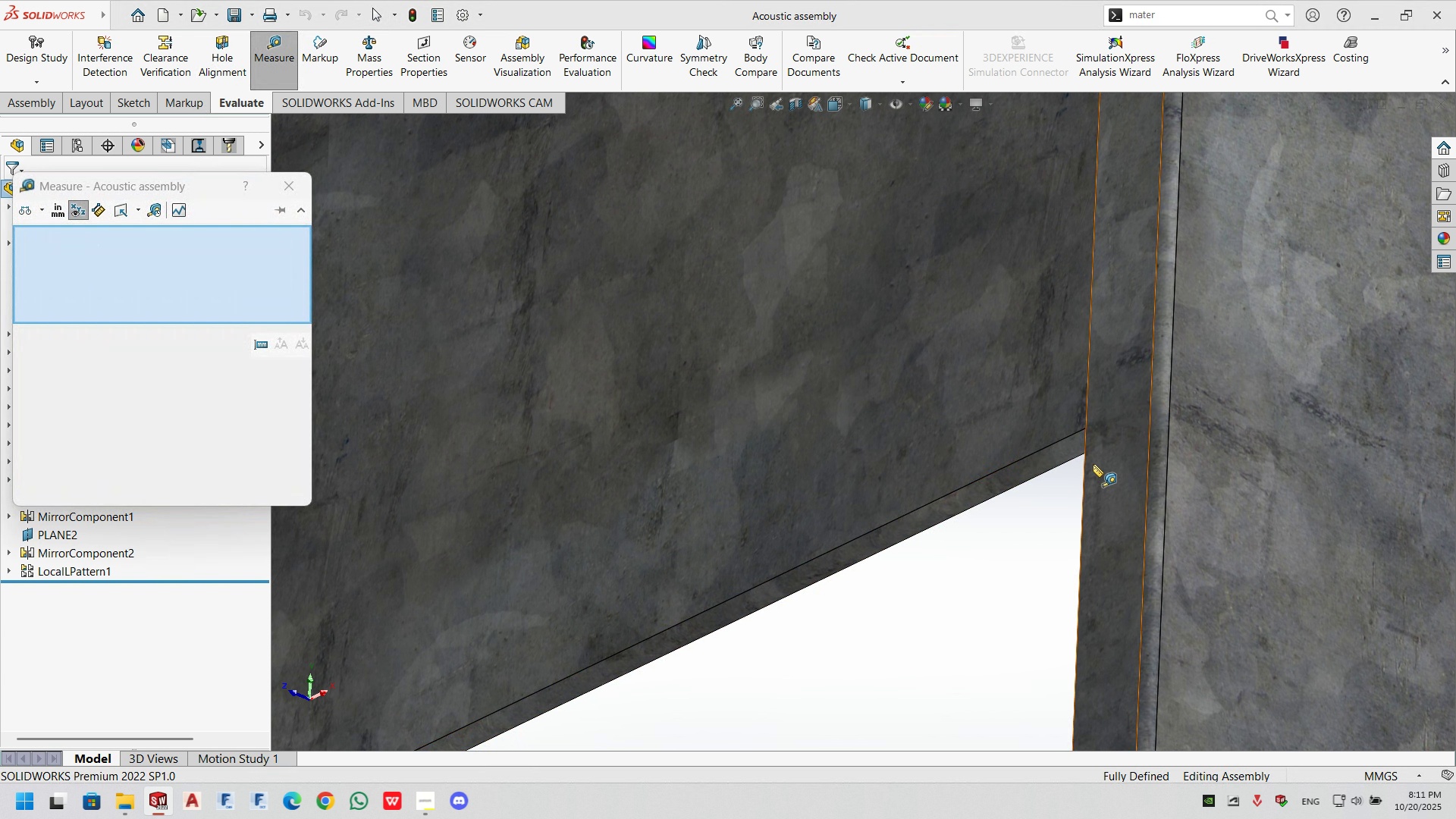 
scroll: coordinate [1067, 476], scroll_direction: down, amount: 2.0
 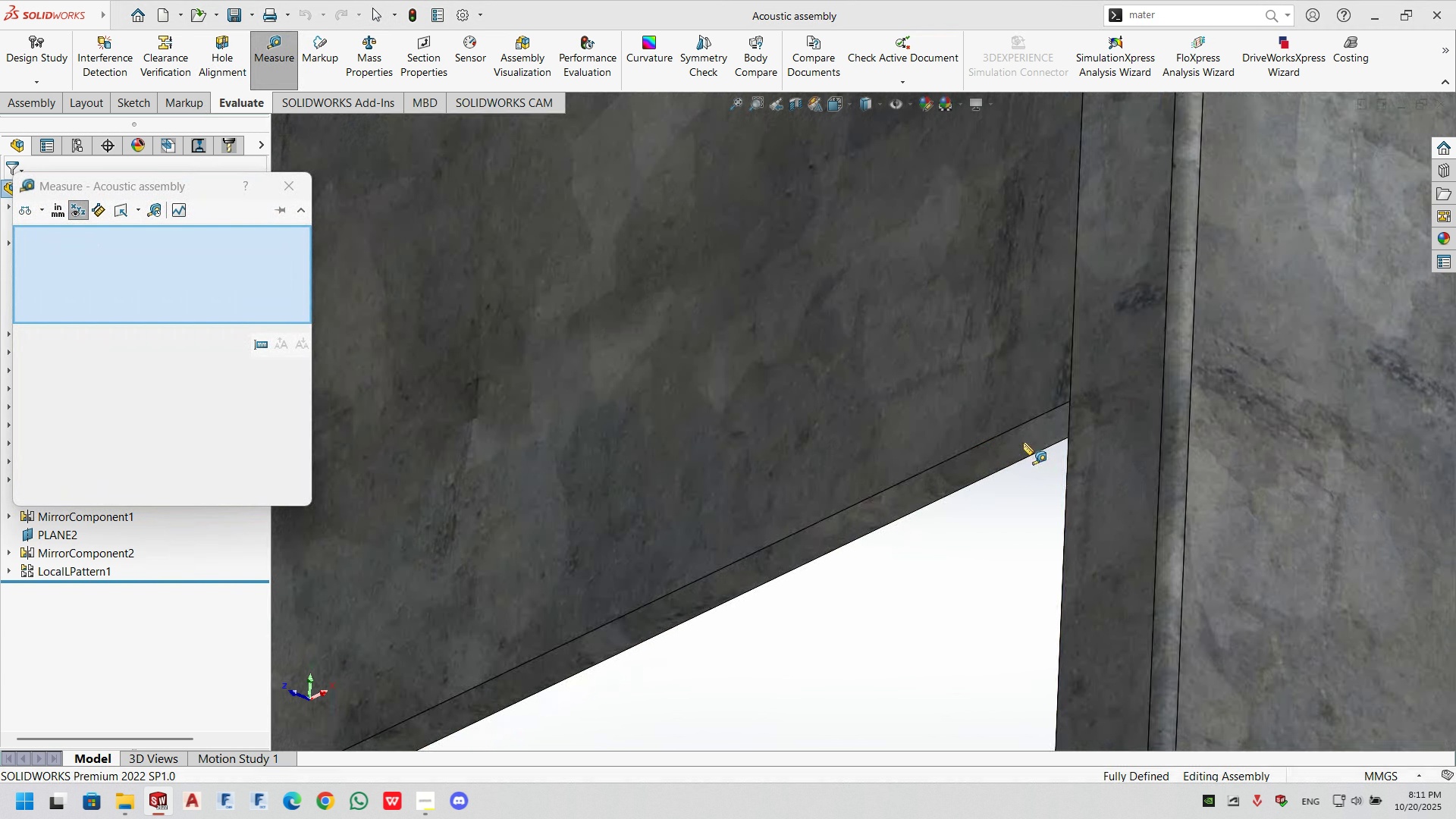 
left_click([1023, 442])
 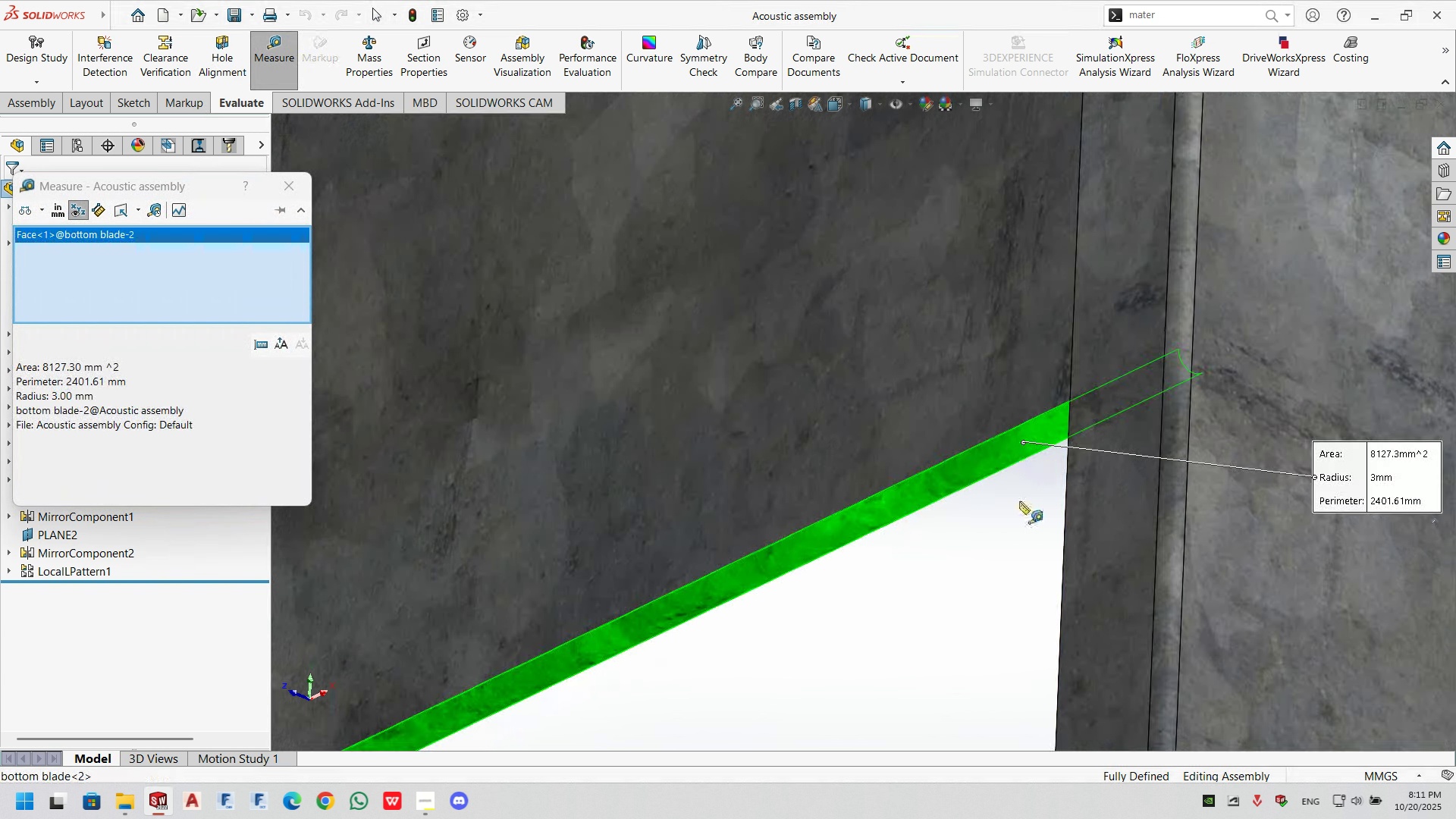 
scroll: coordinate [947, 598], scroll_direction: up, amount: 11.0
 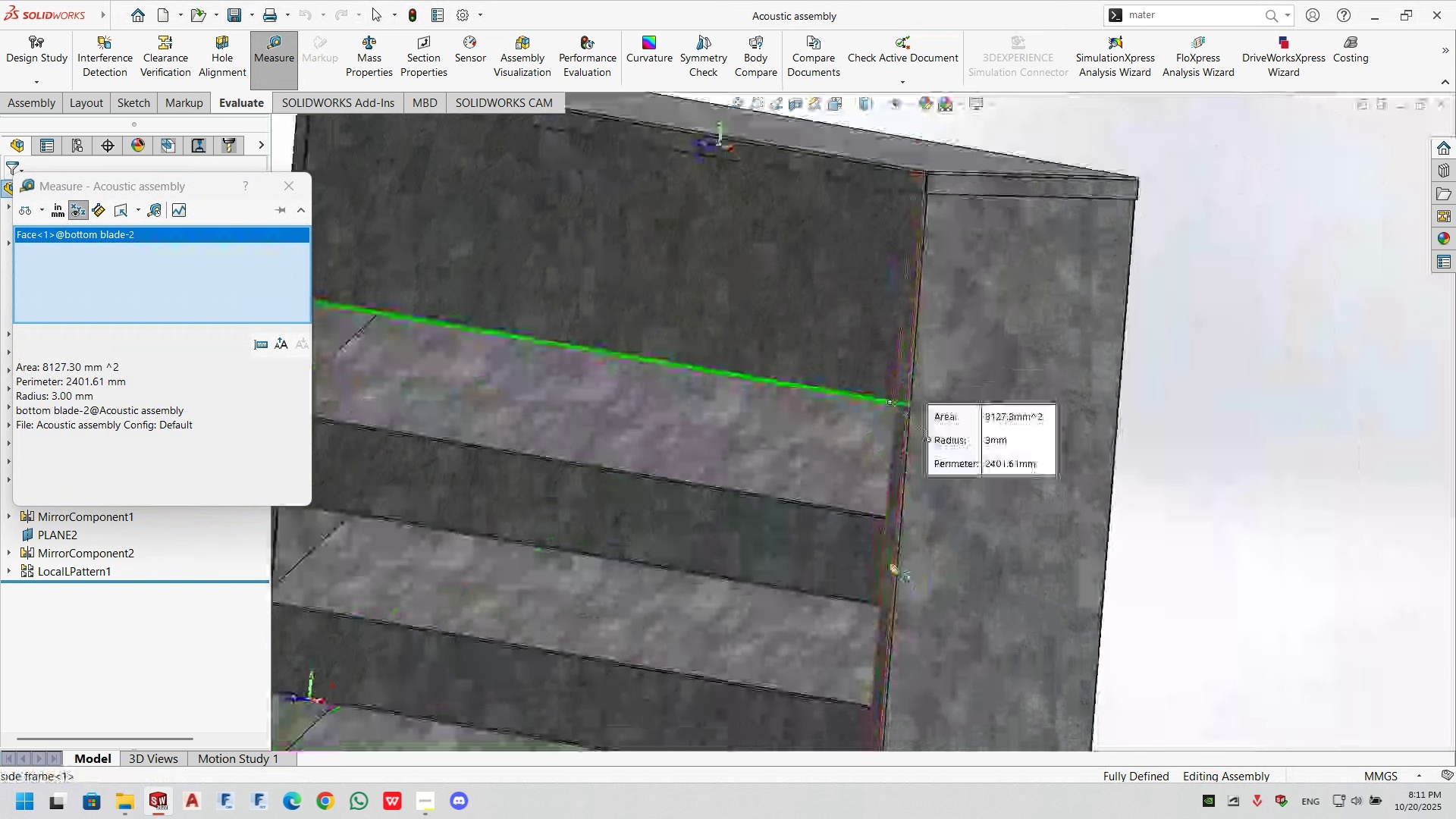 
scroll: coordinate [813, 372], scroll_direction: down, amount: 11.0
 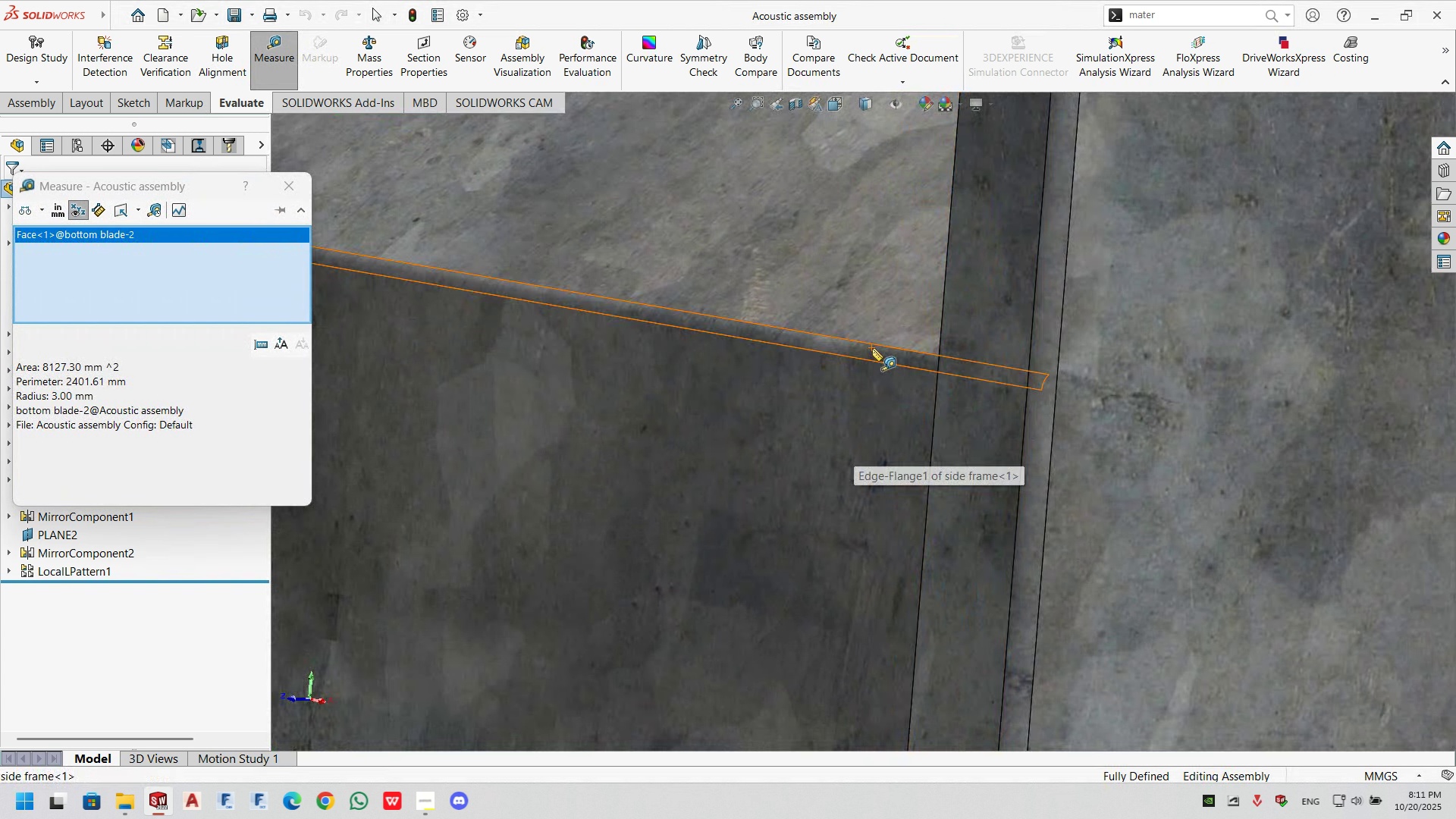 
left_click([872, 348])
 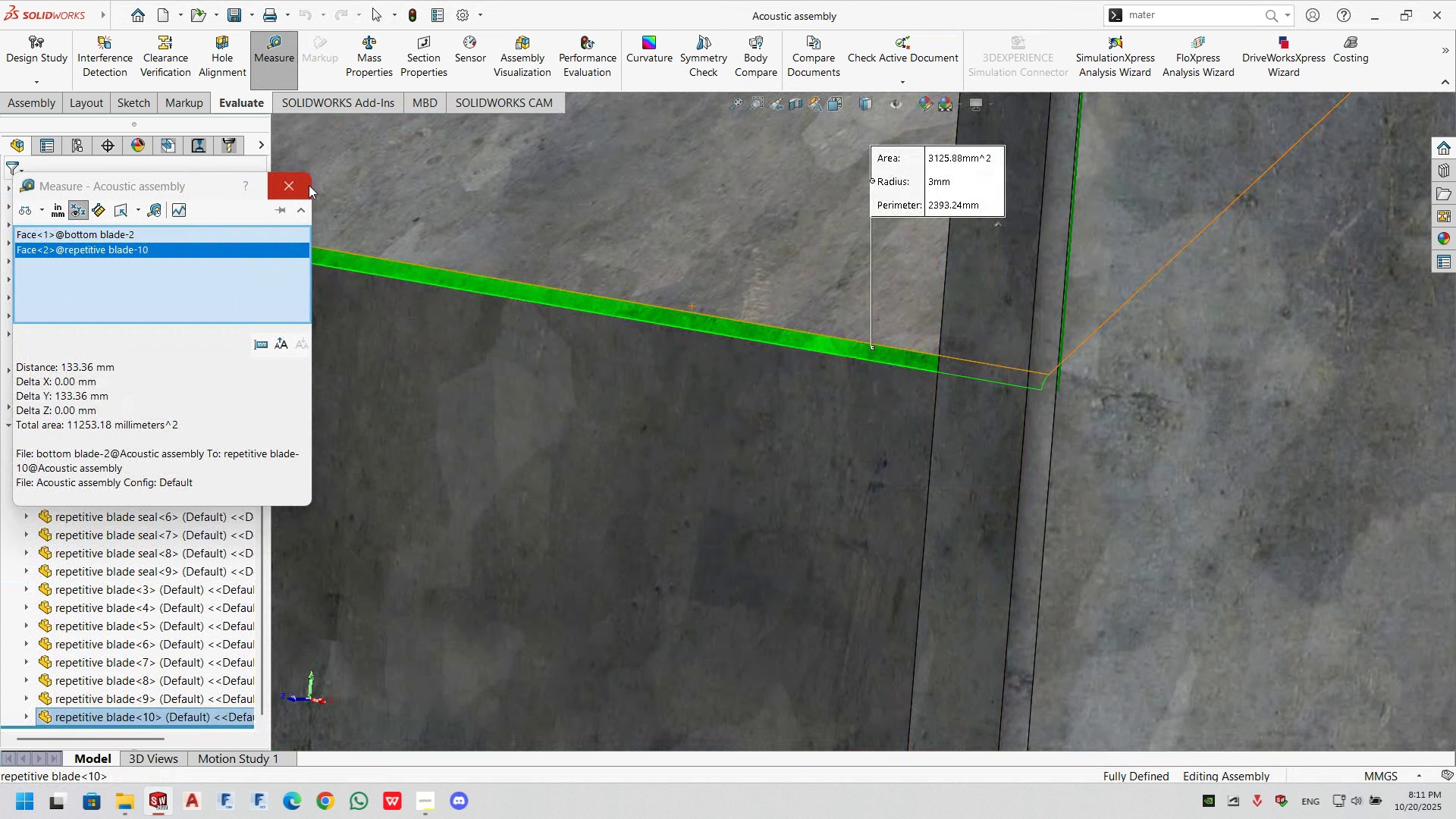 
scroll: coordinate [1027, 249], scroll_direction: up, amount: 9.0
 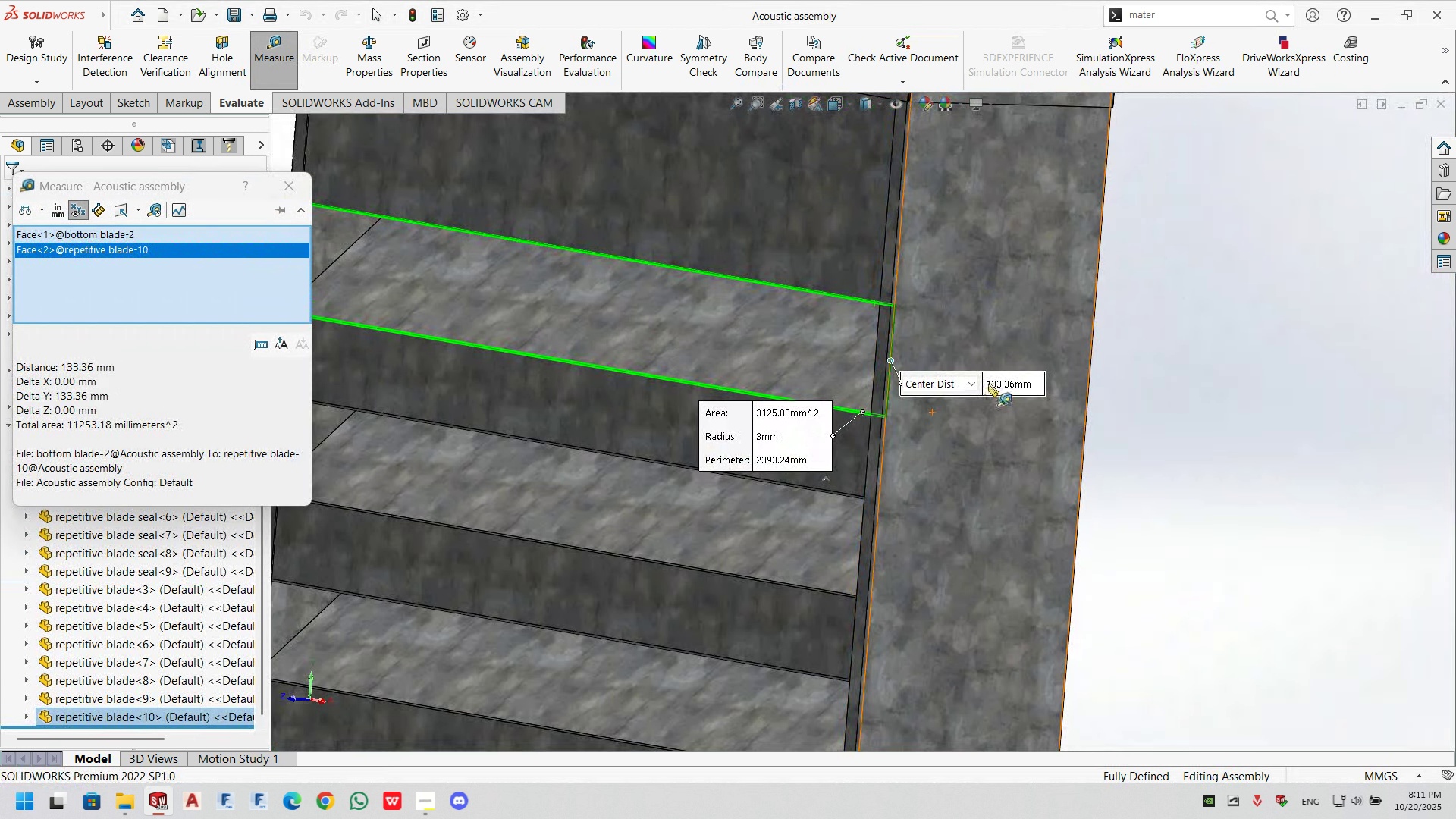 
left_click([971, 388])
 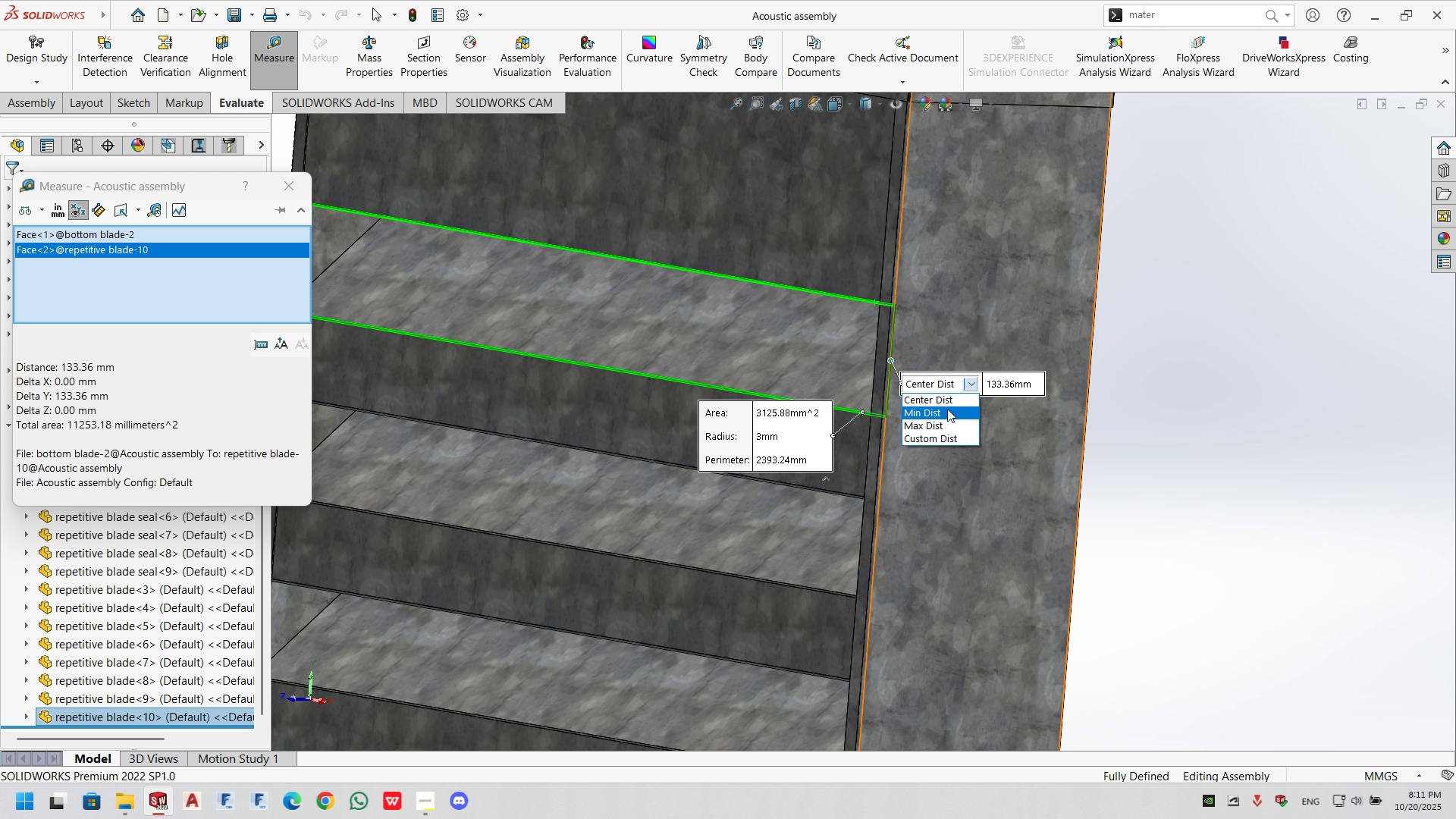 
left_click([947, 409])
 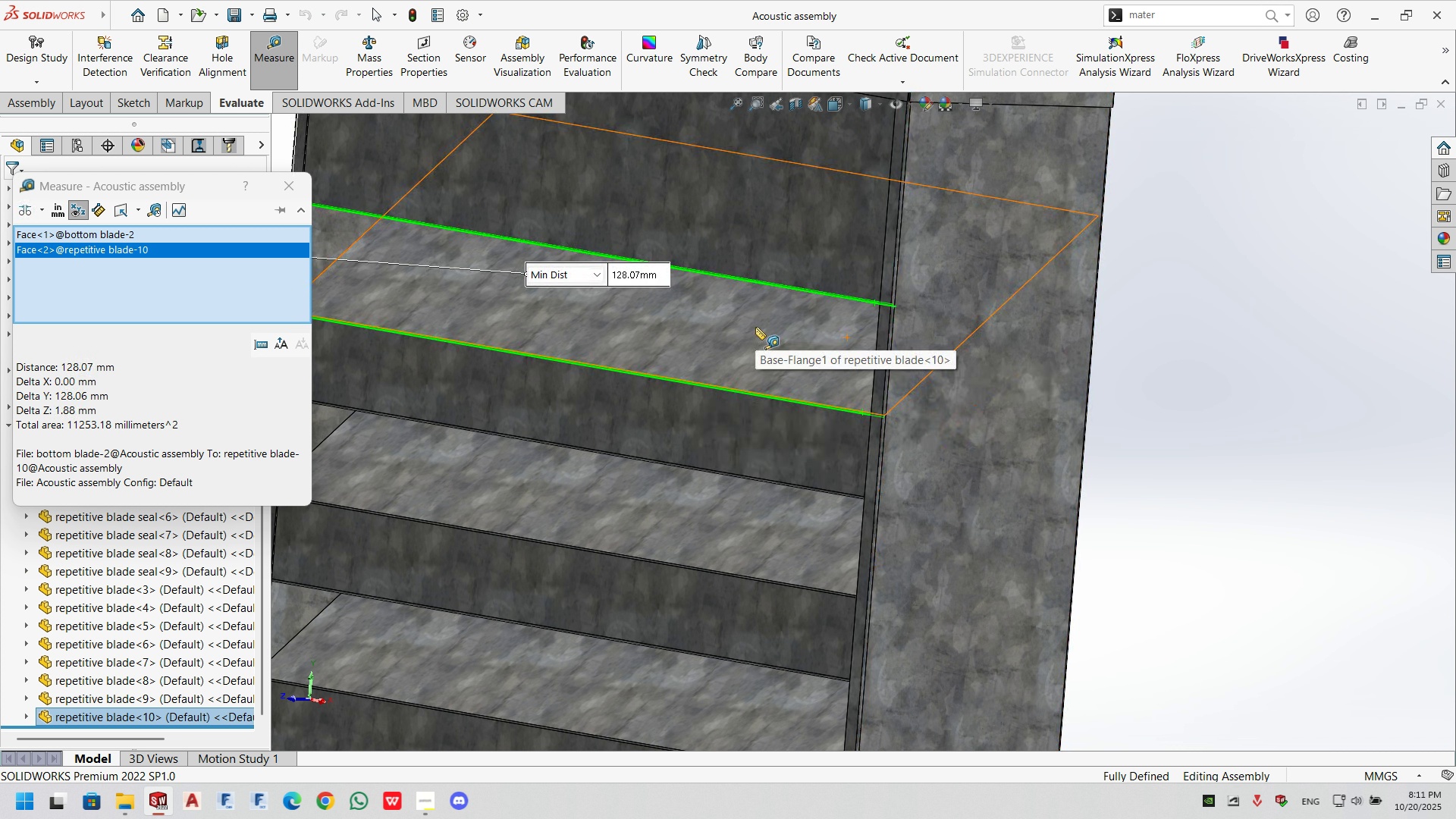 
key(Escape)
 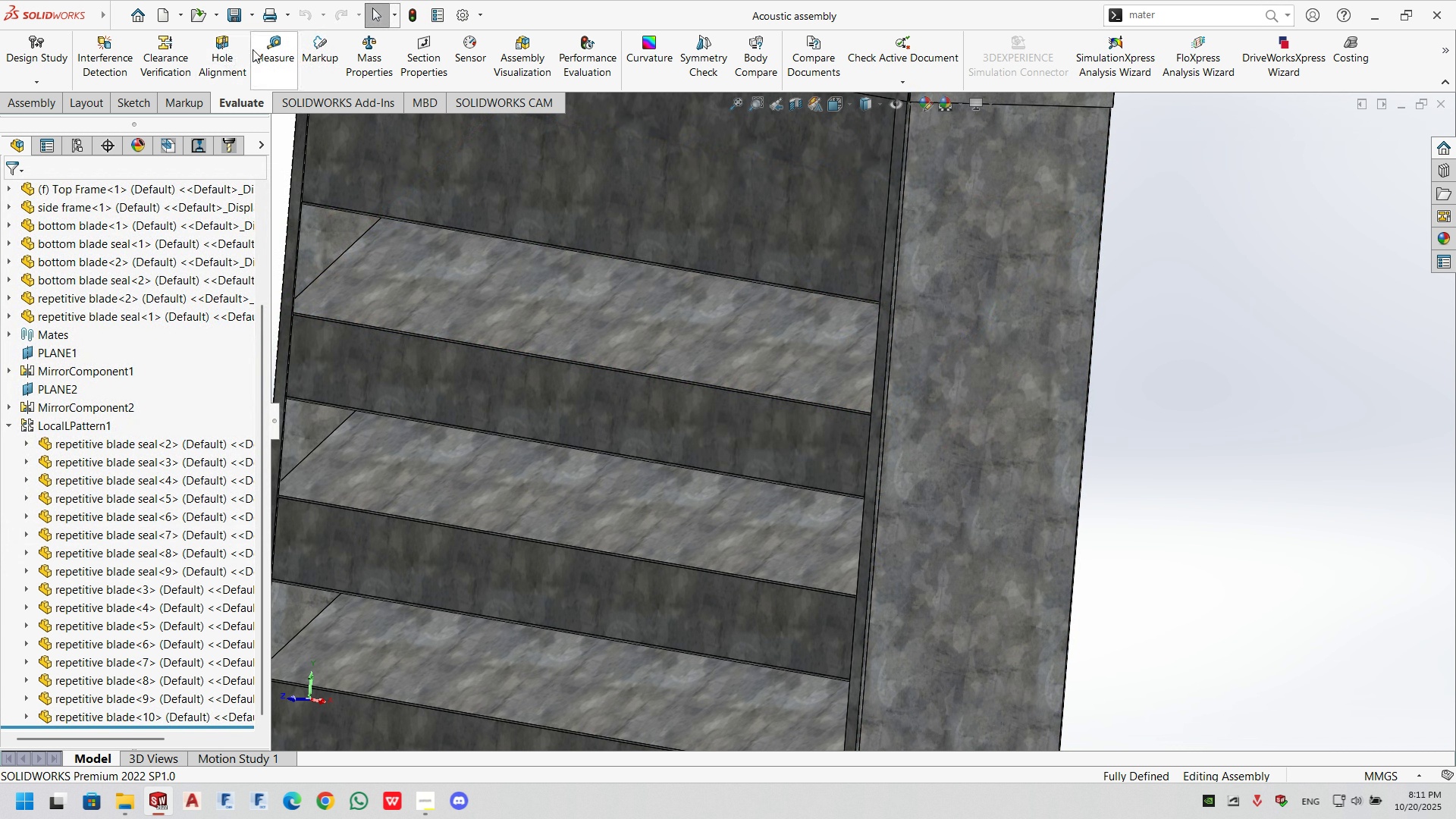 
left_click([268, 49])
 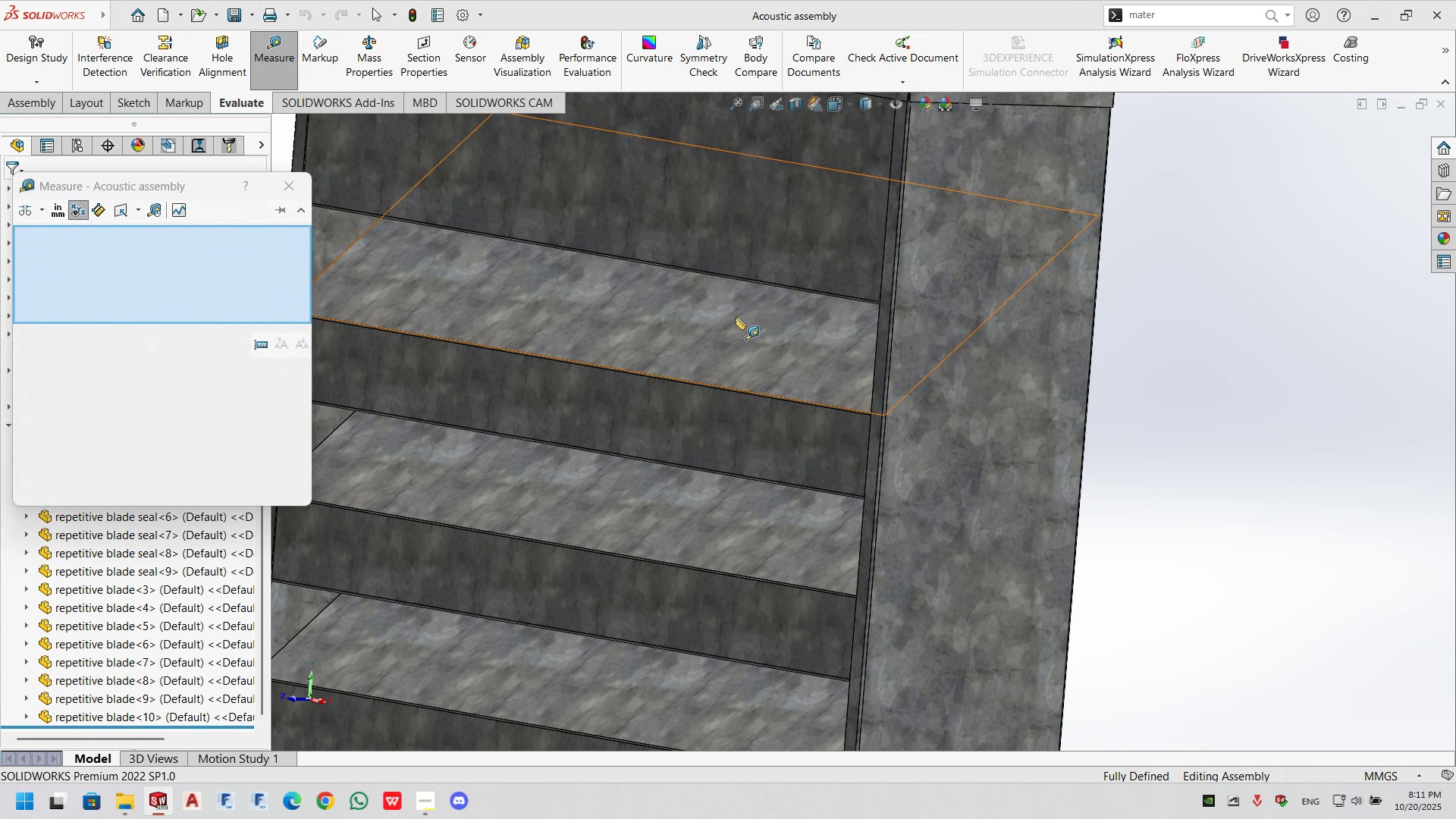 
left_click([737, 316])
 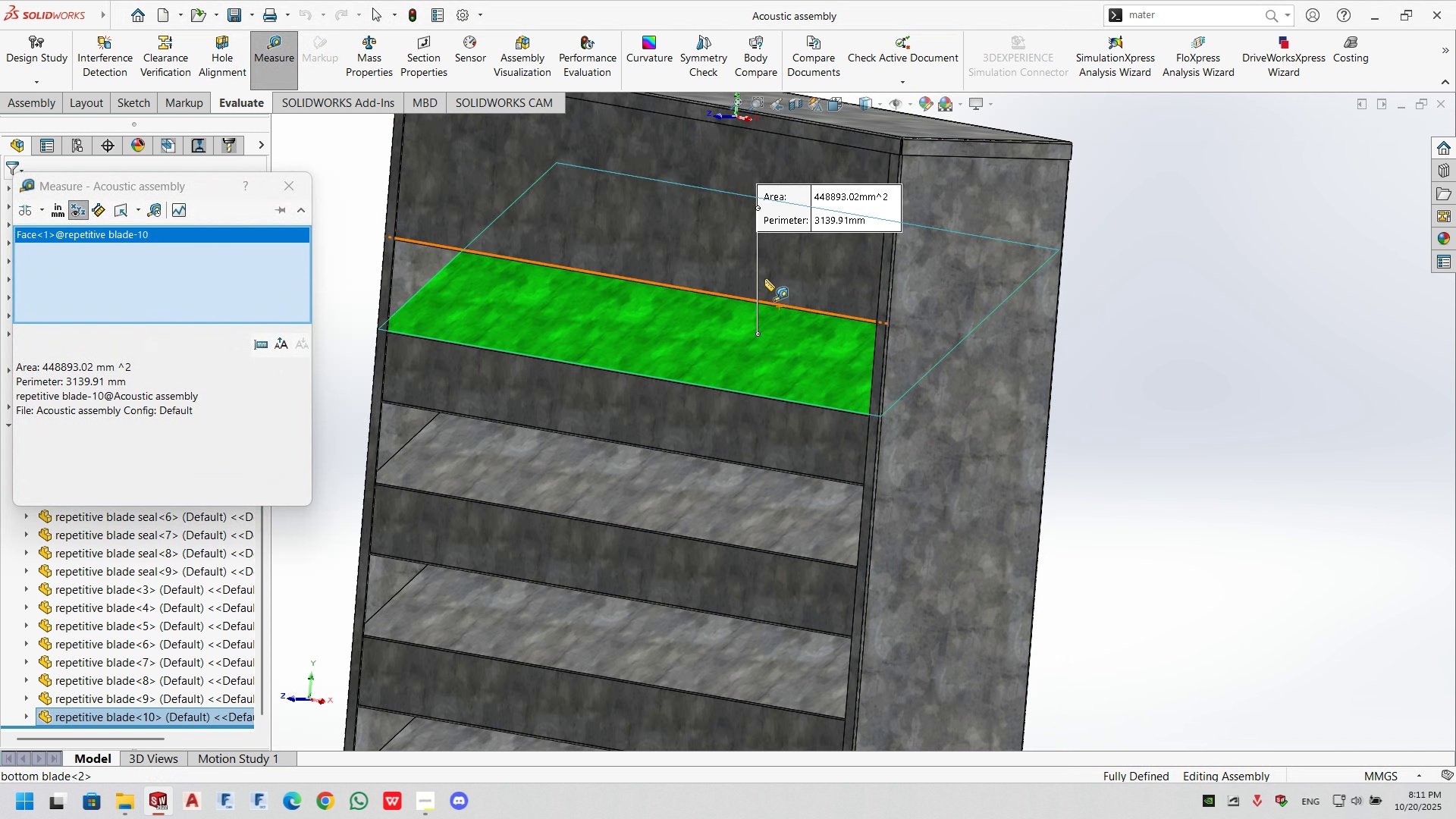 
scroll: coordinate [810, 272], scroll_direction: up, amount: 5.0
 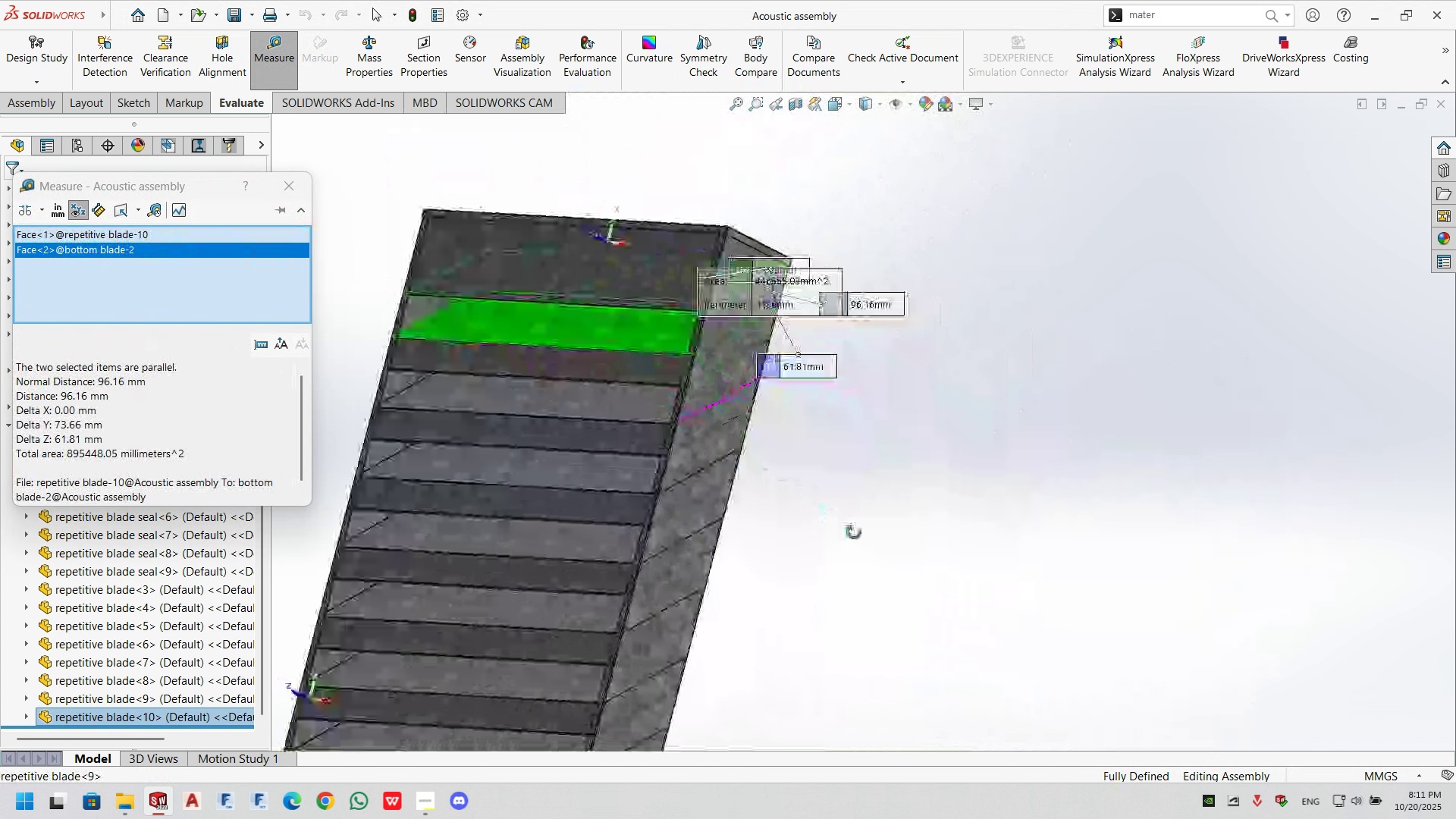 
key(Escape)
 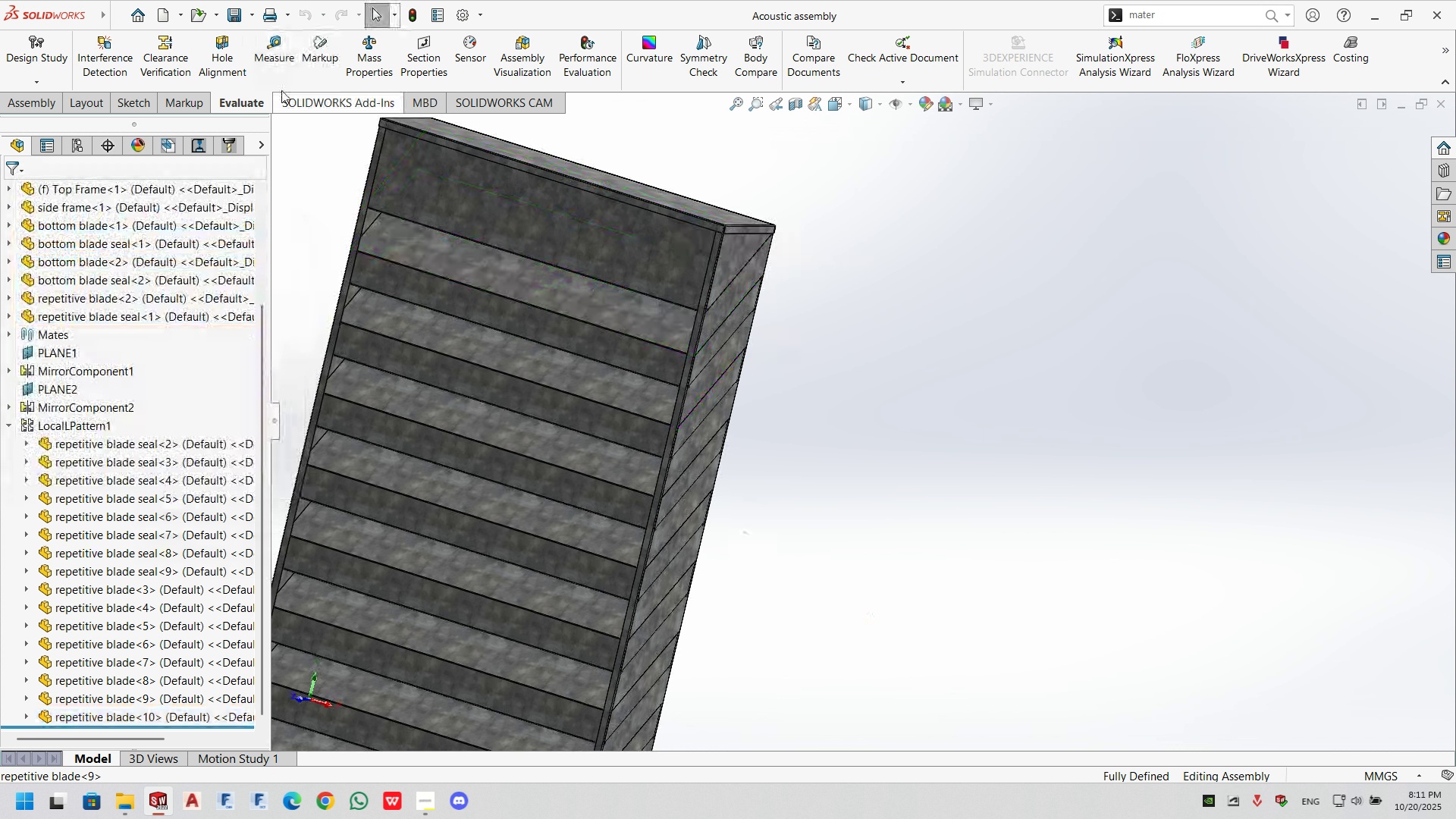 
left_click([284, 62])
 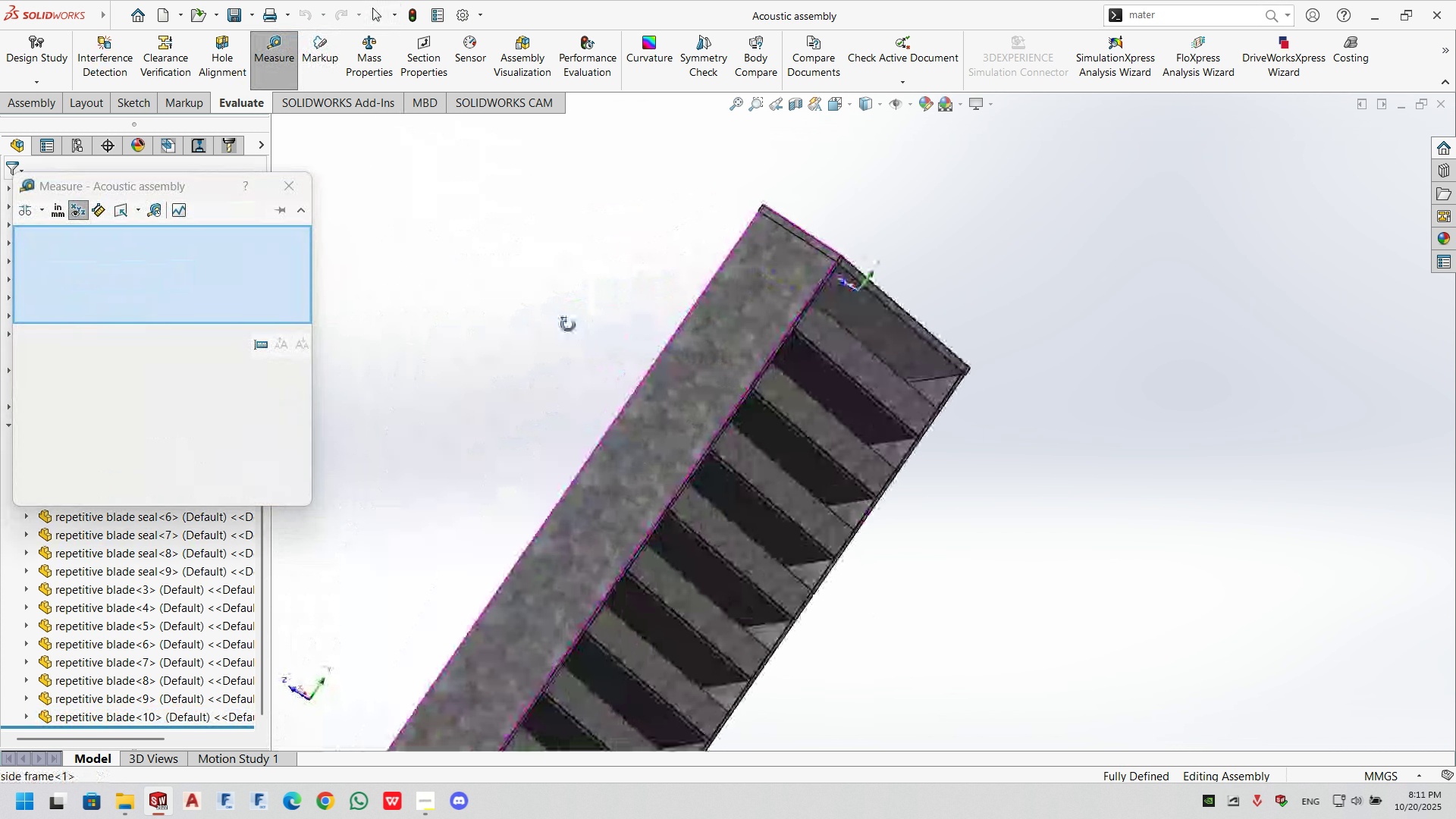 
scroll: coordinate [800, 318], scroll_direction: down, amount: 8.0
 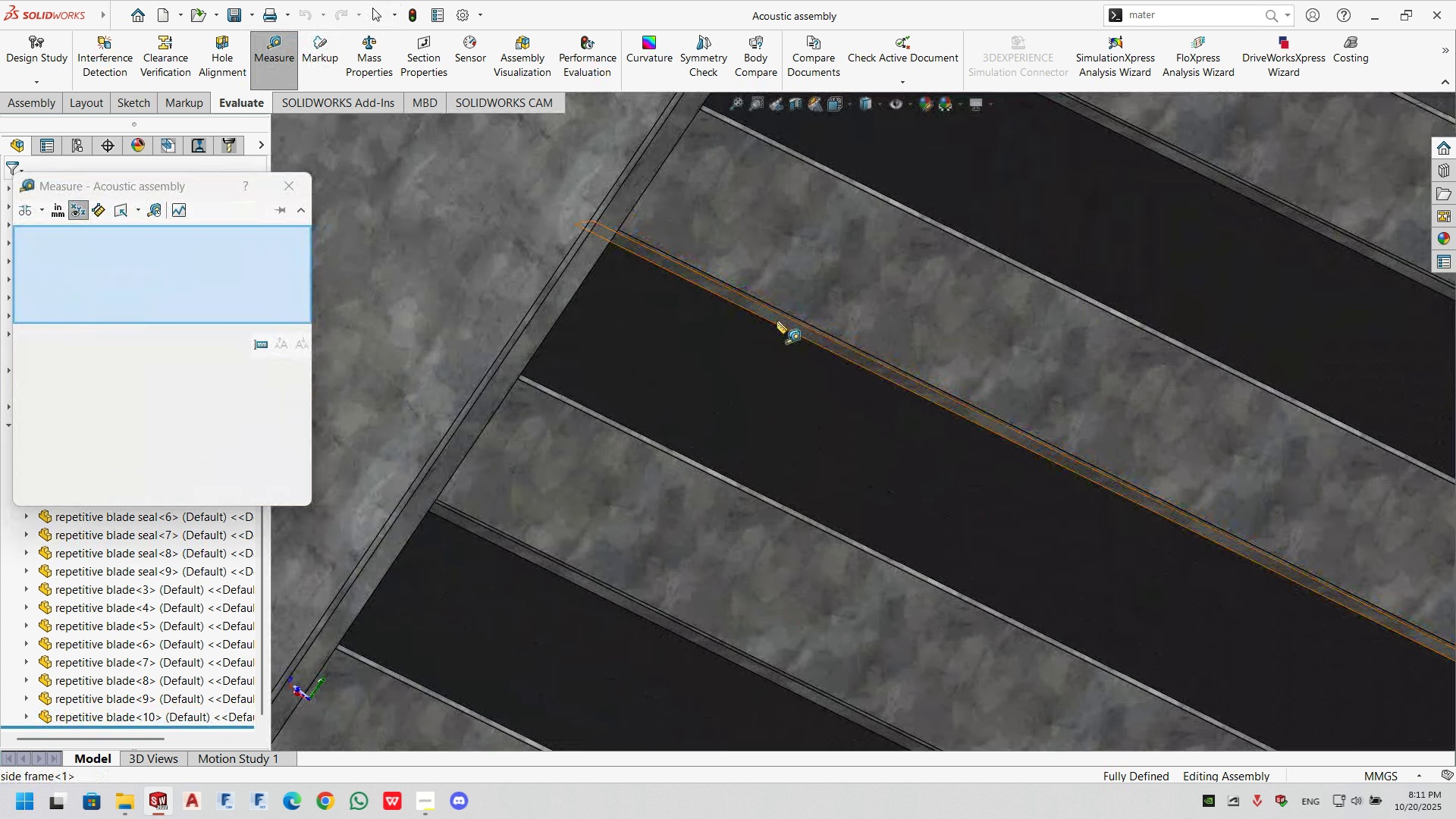 
left_click([777, 321])
 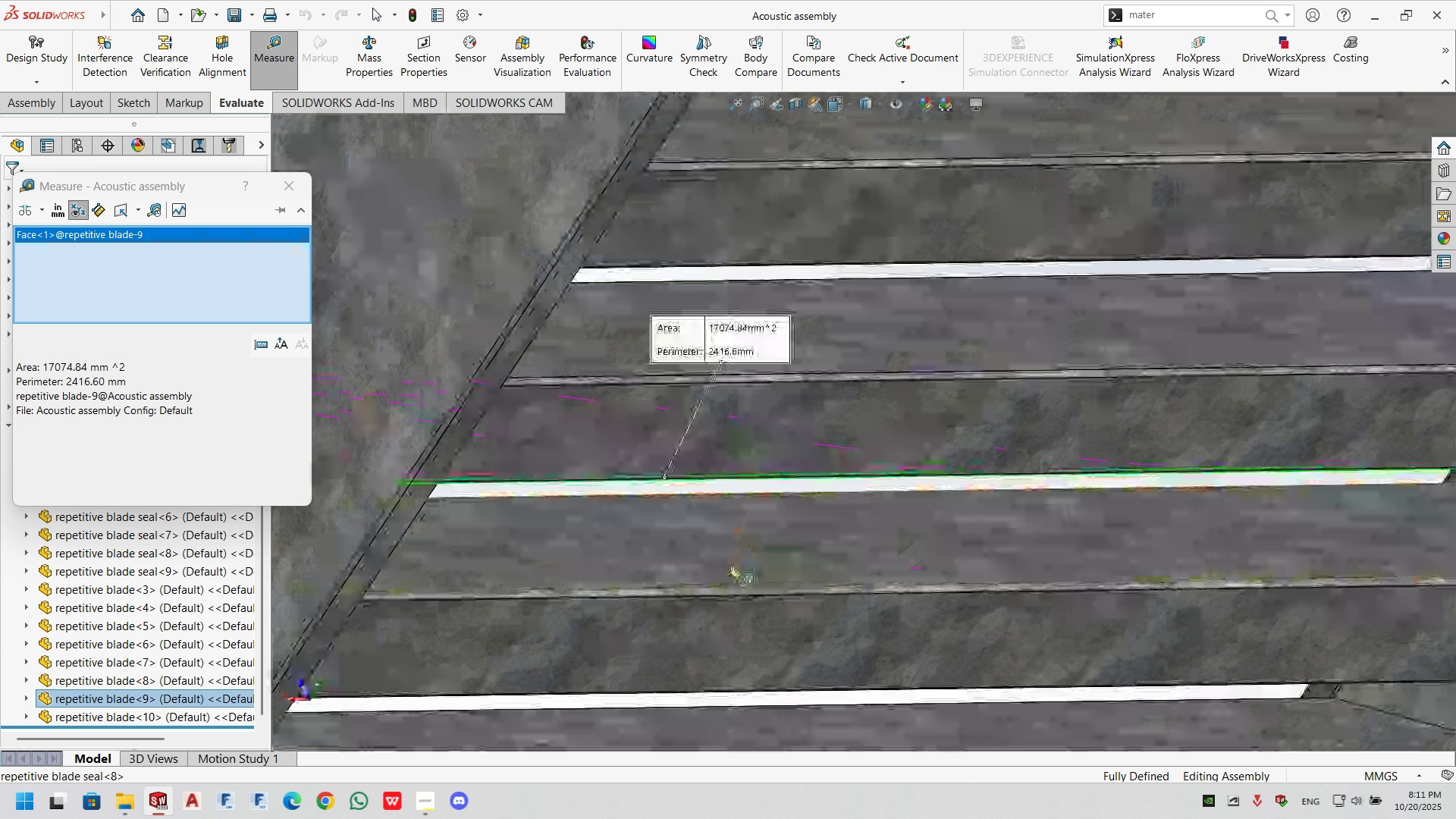 
left_click([730, 566])
 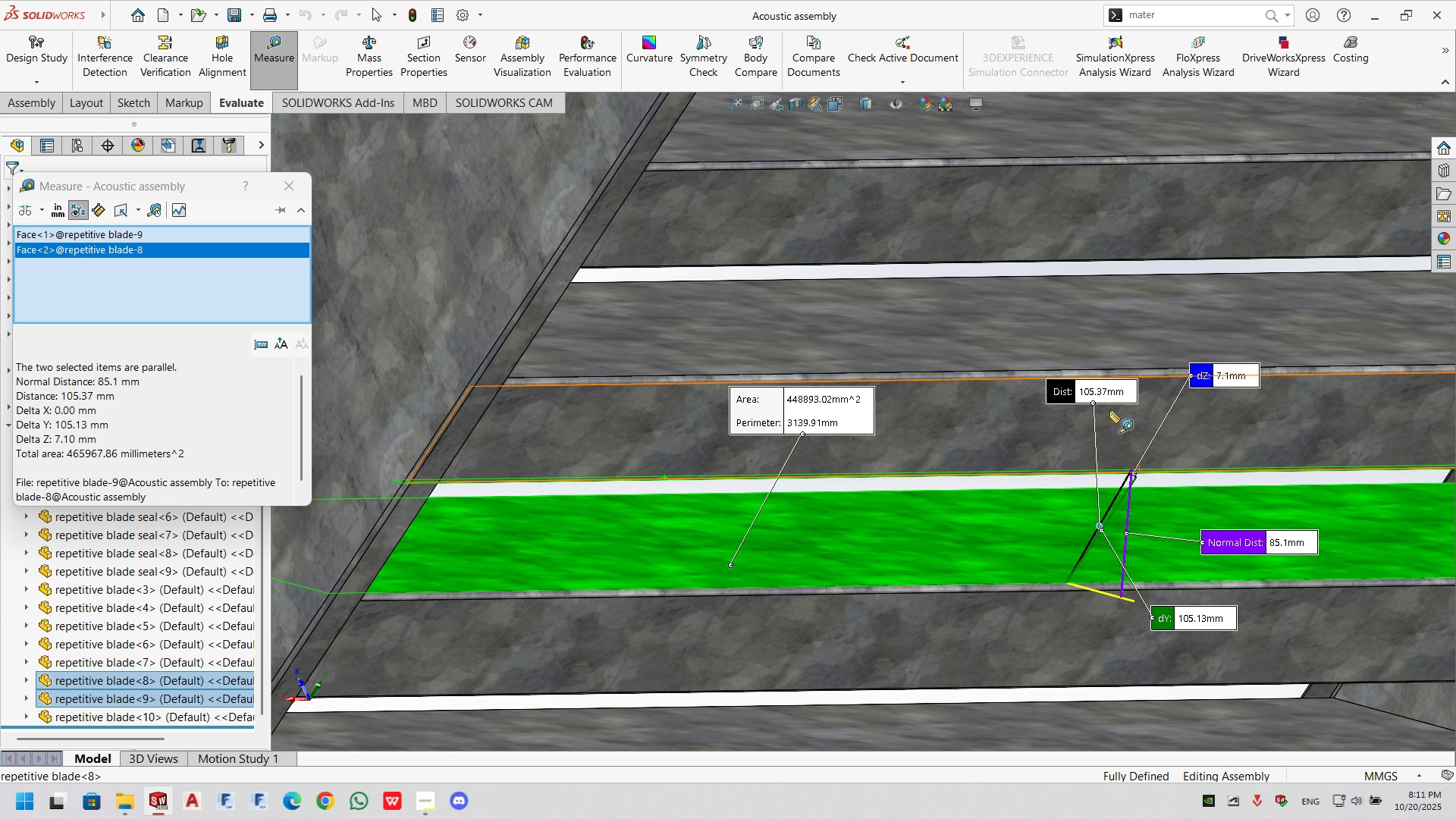 
key(Escape)
 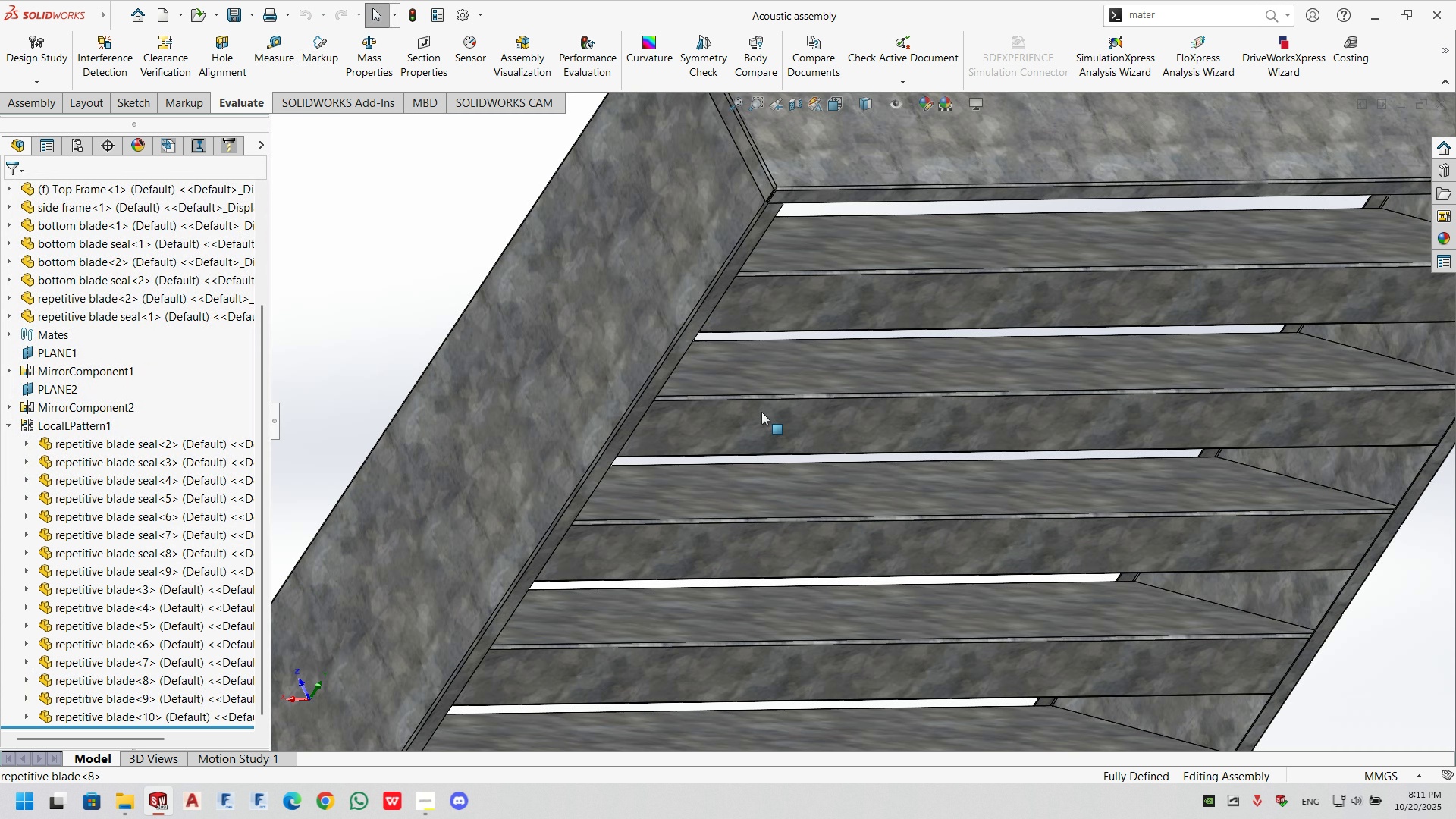 
scroll: coordinate [830, 555], scroll_direction: up, amount: 10.0
 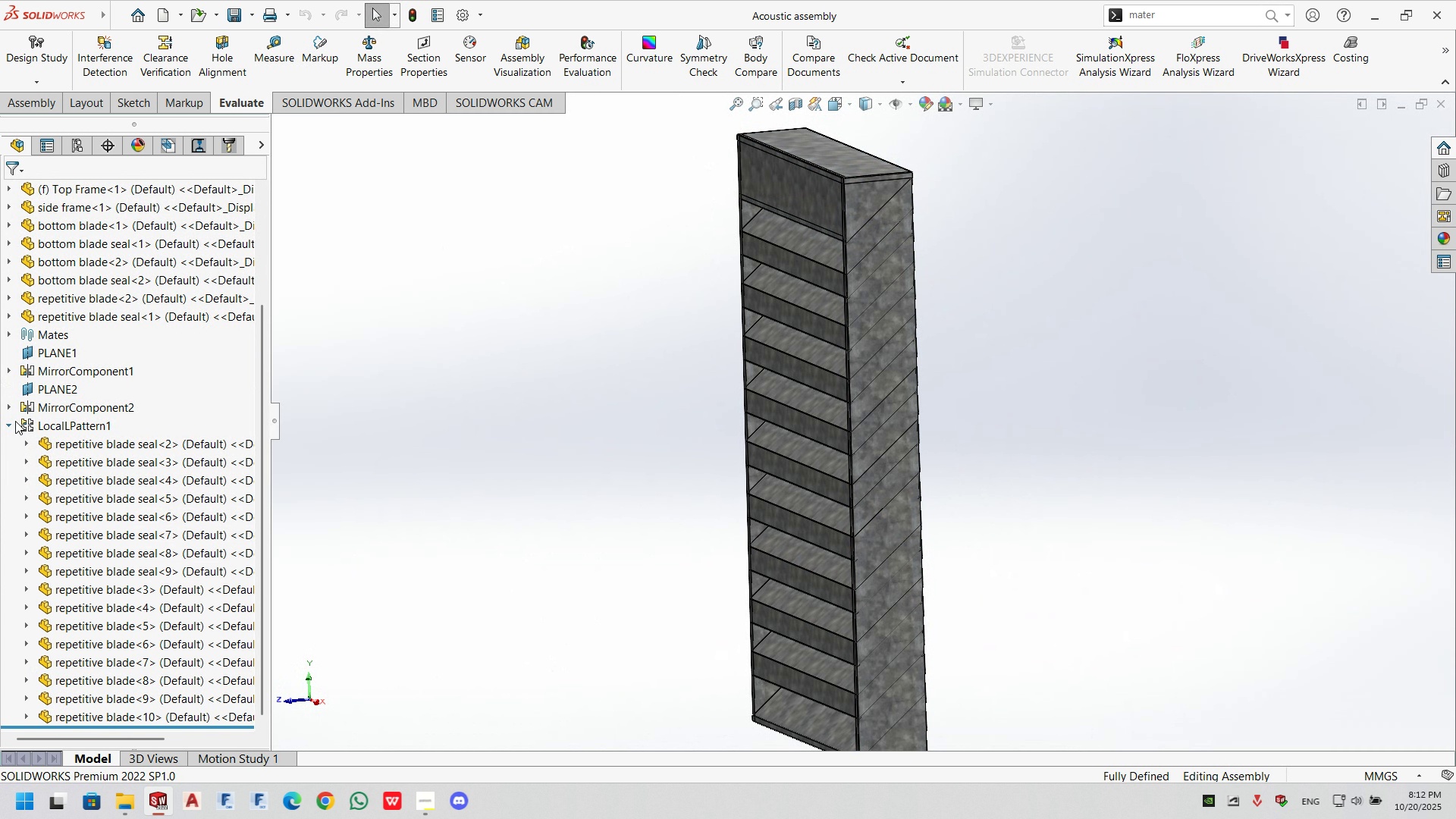 
left_click([69, 573])
 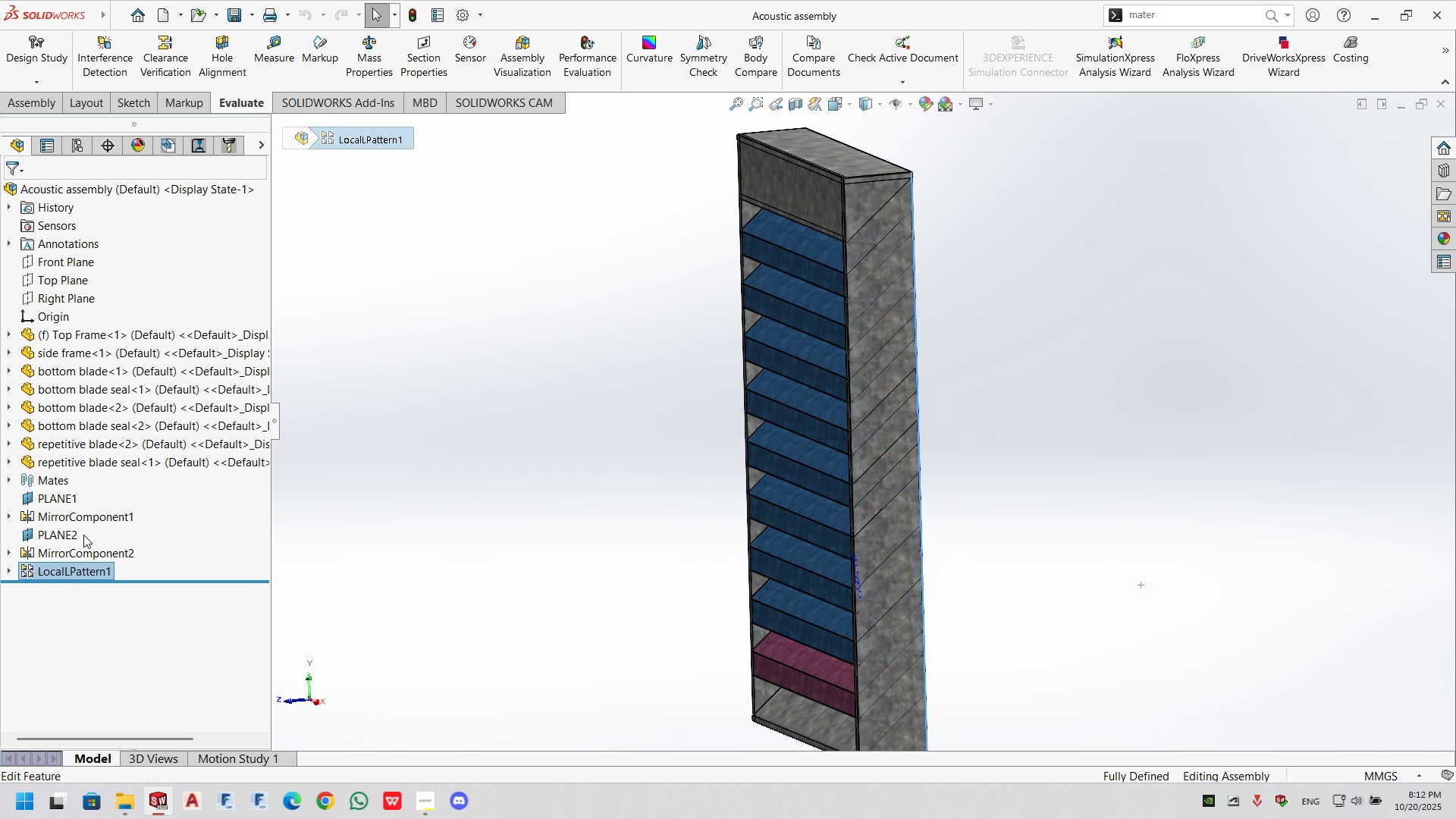 
left_click([83, 535])
 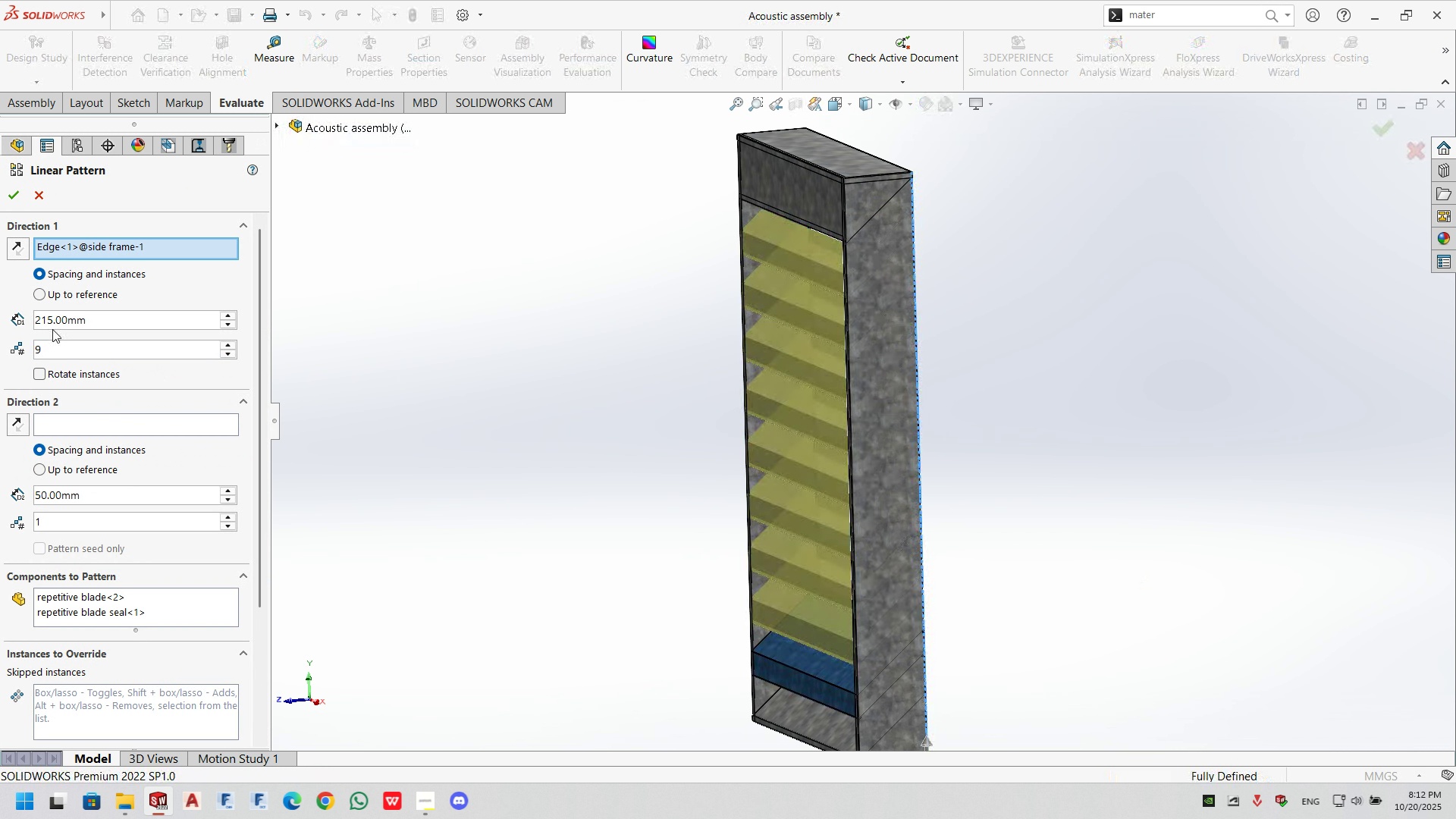 
left_click([52, 330])
 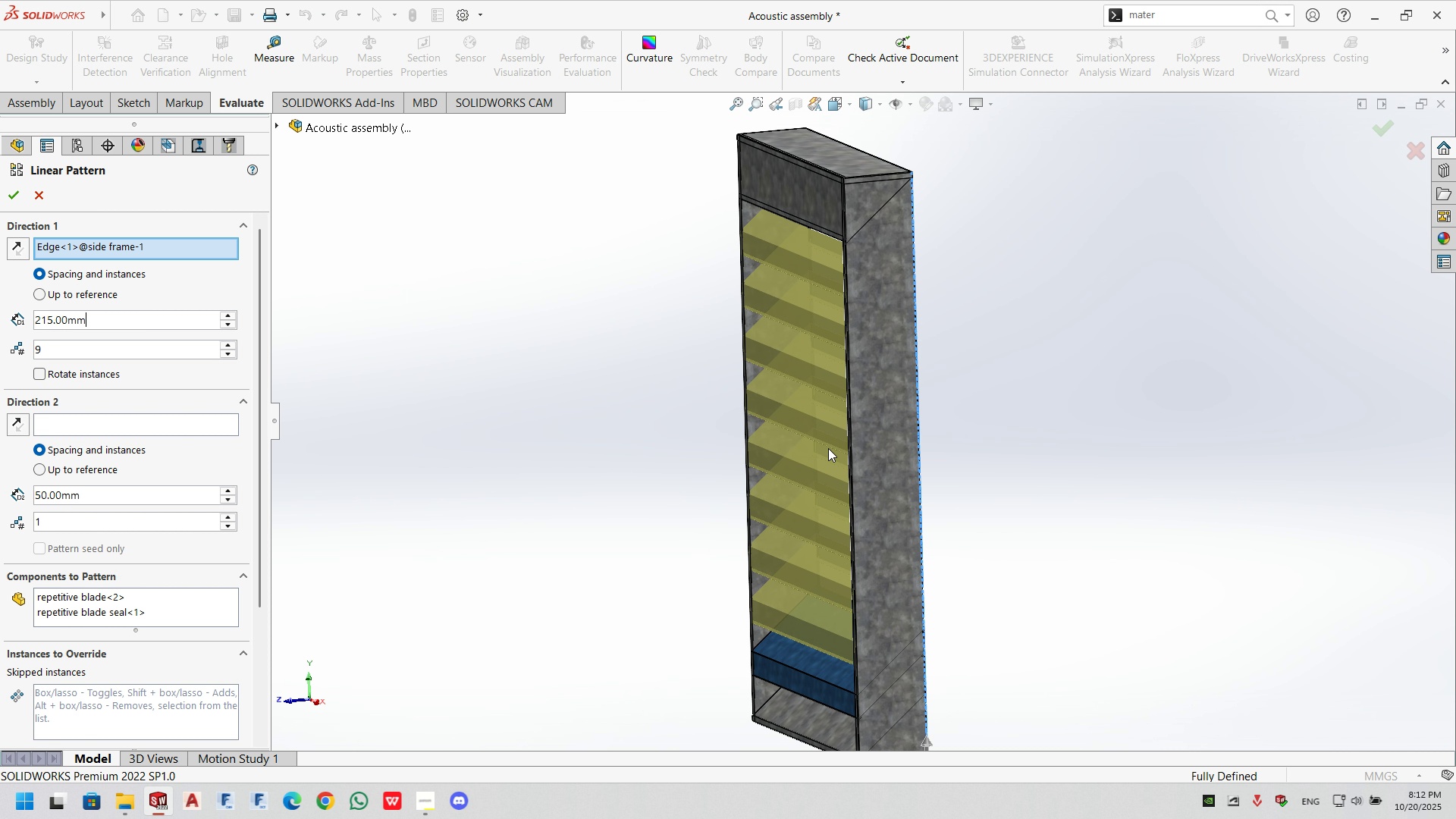 
wait(15.33)
 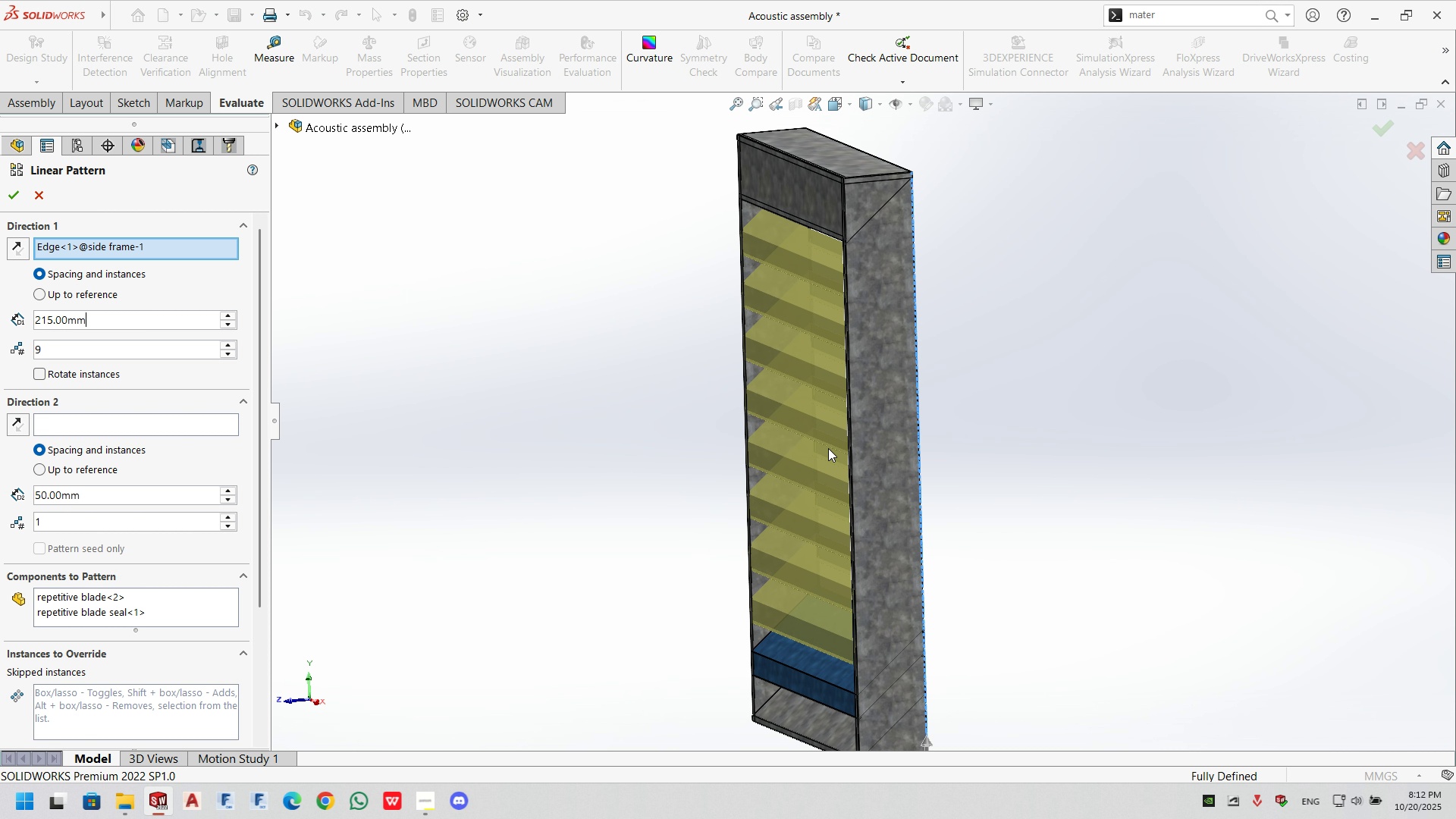 
left_click([54, 326])
 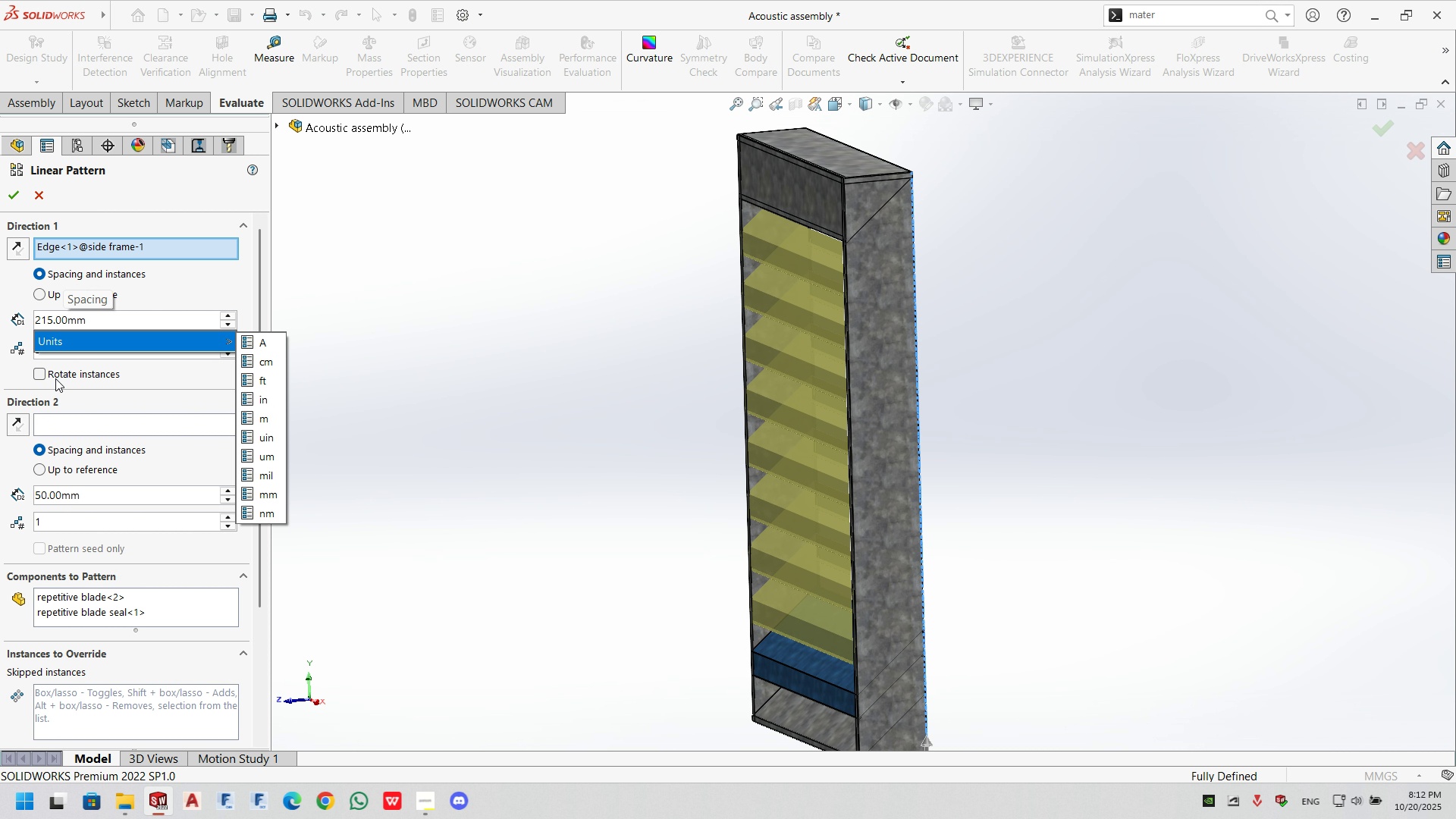 
key(ArrowLeft)
 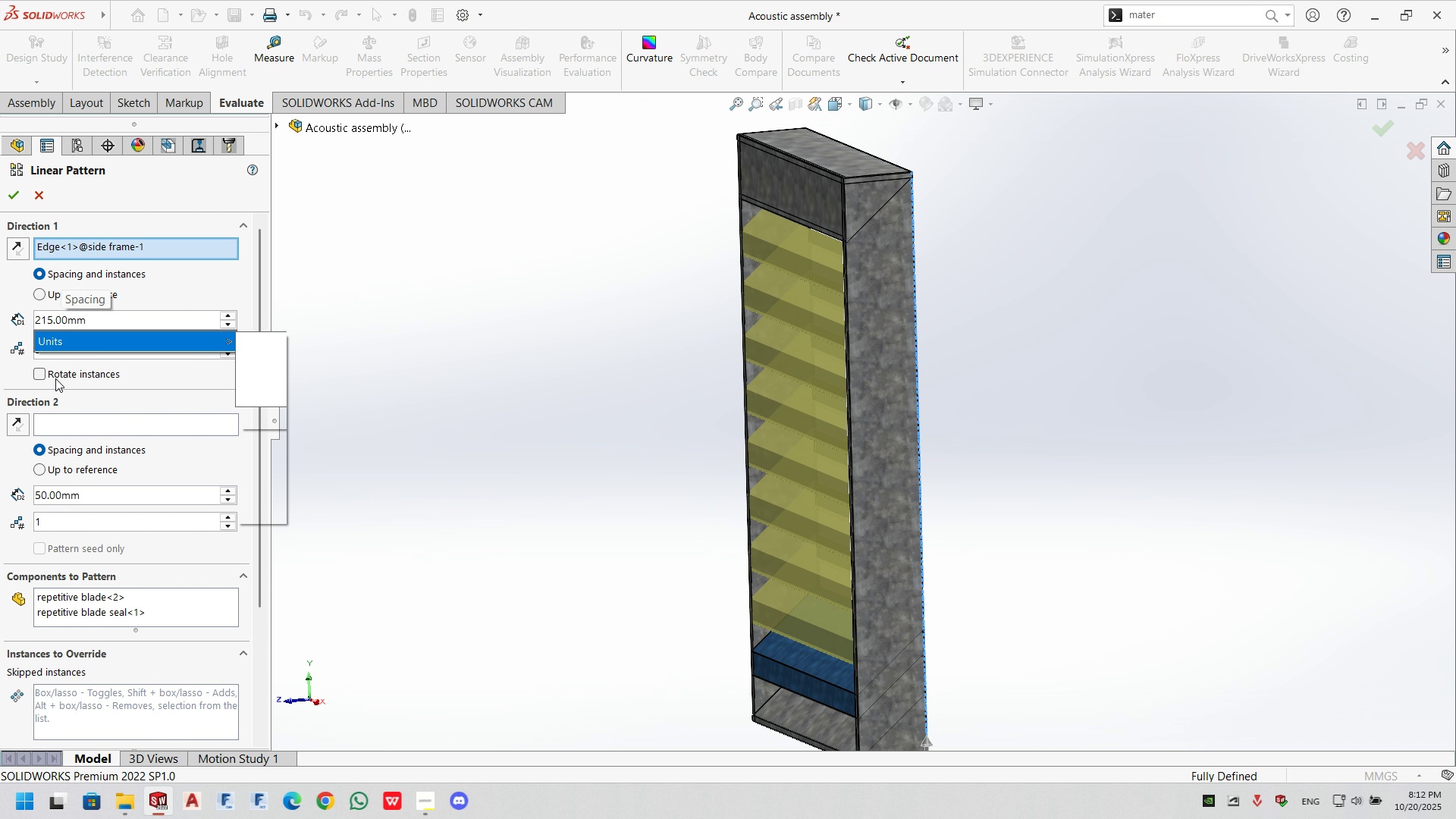 
key(ArrowRight)
 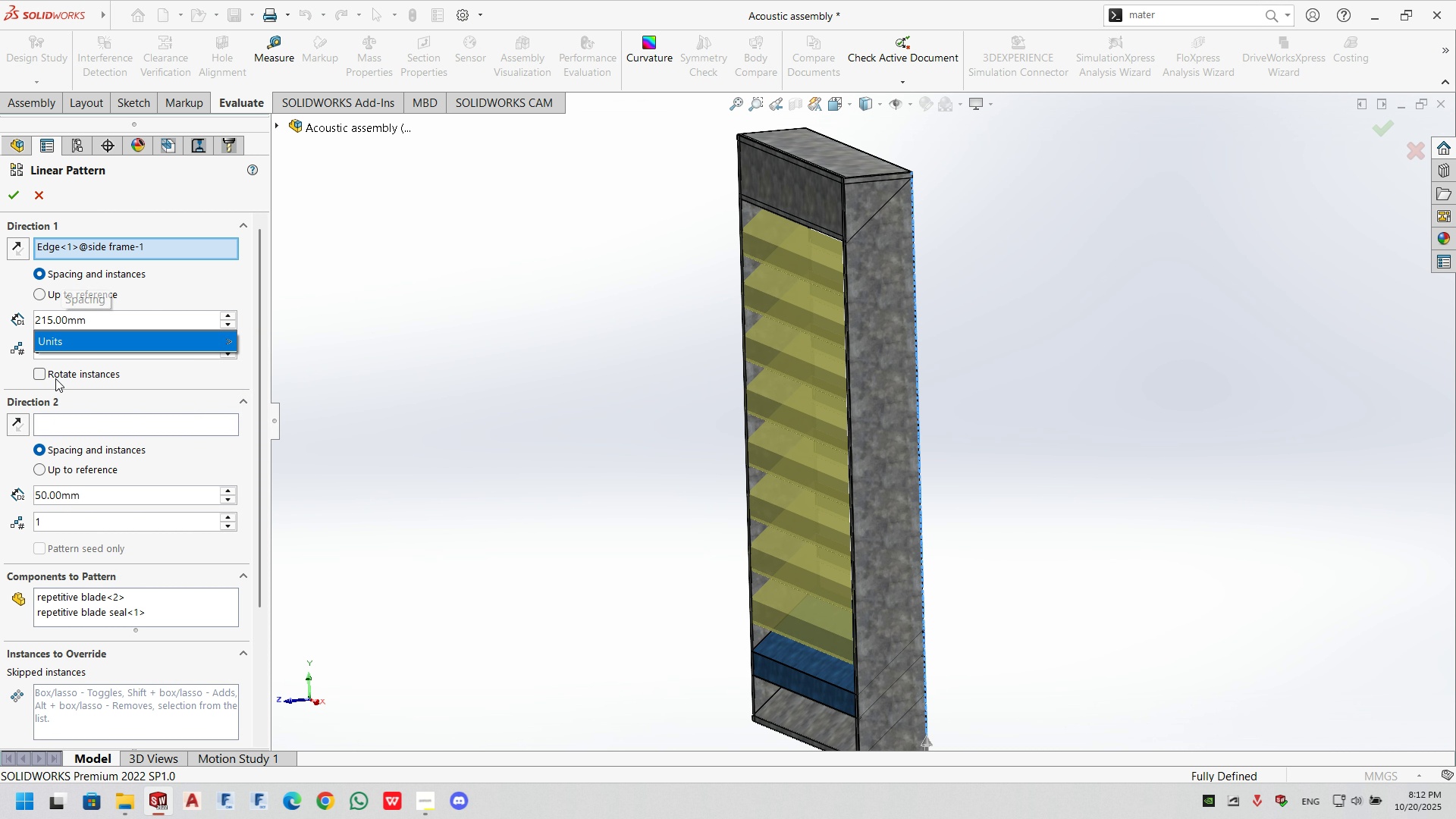 
key(ArrowLeft)
 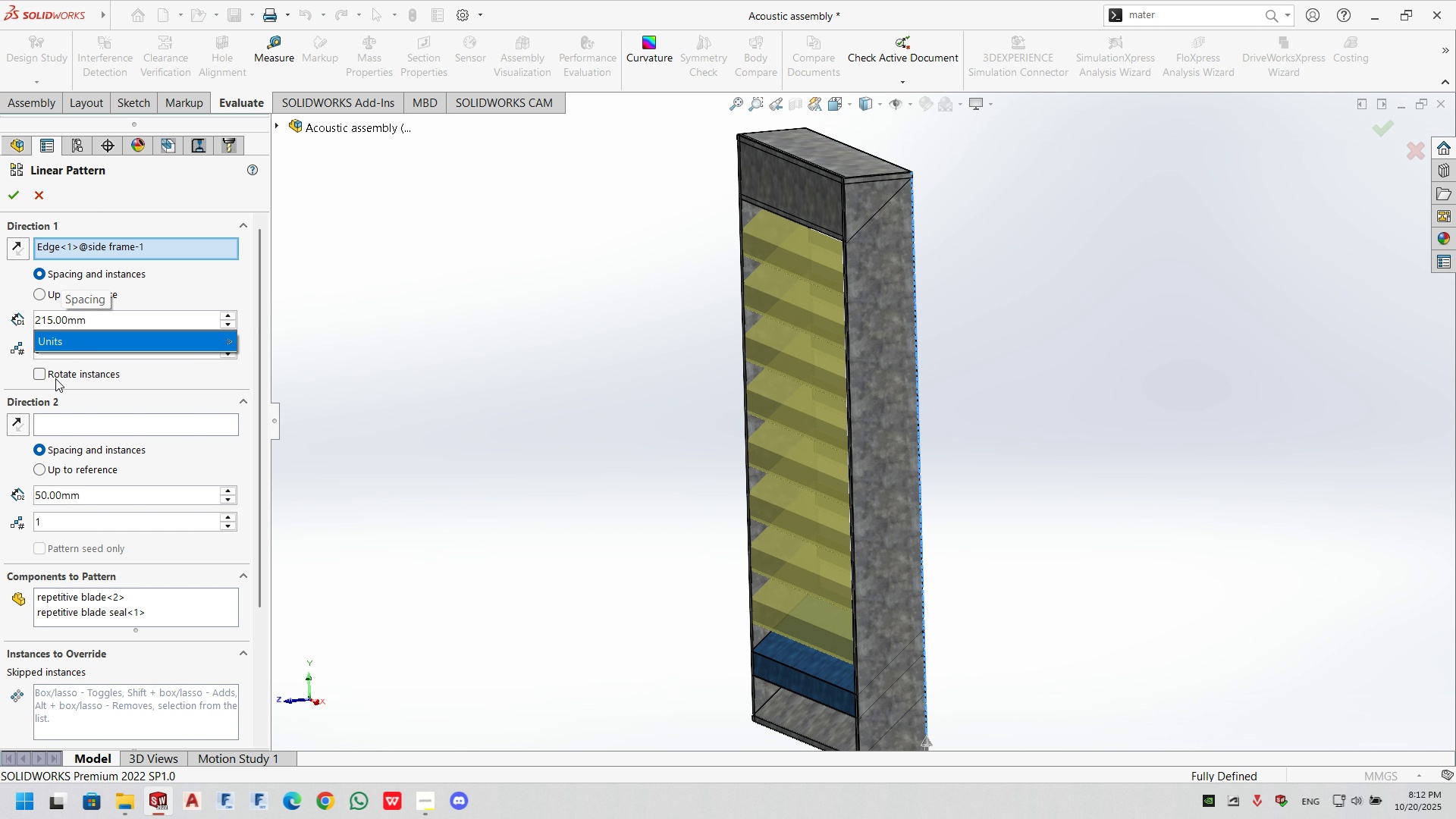 
key(Backspace)
 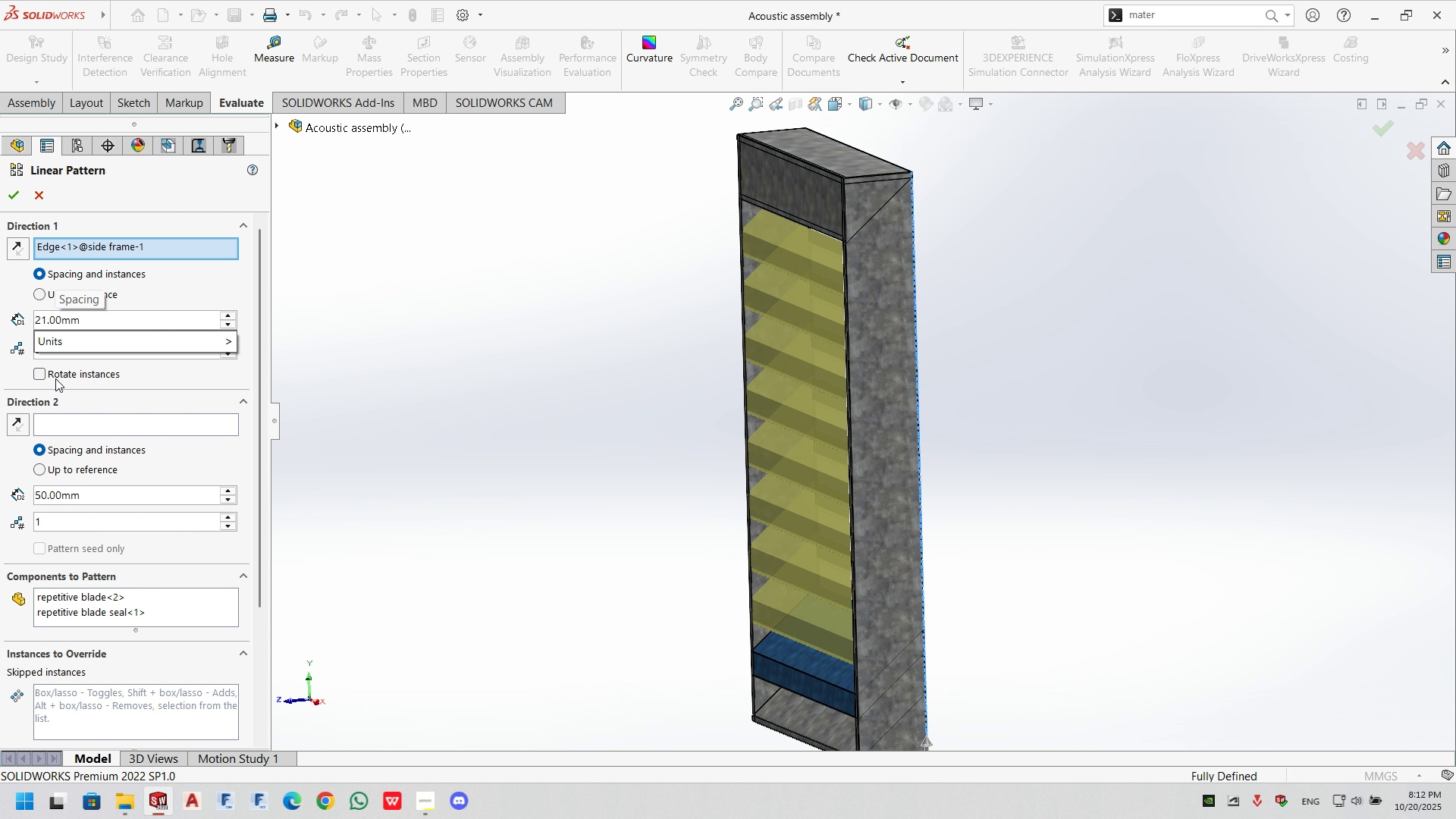 
key(Numpad4)
 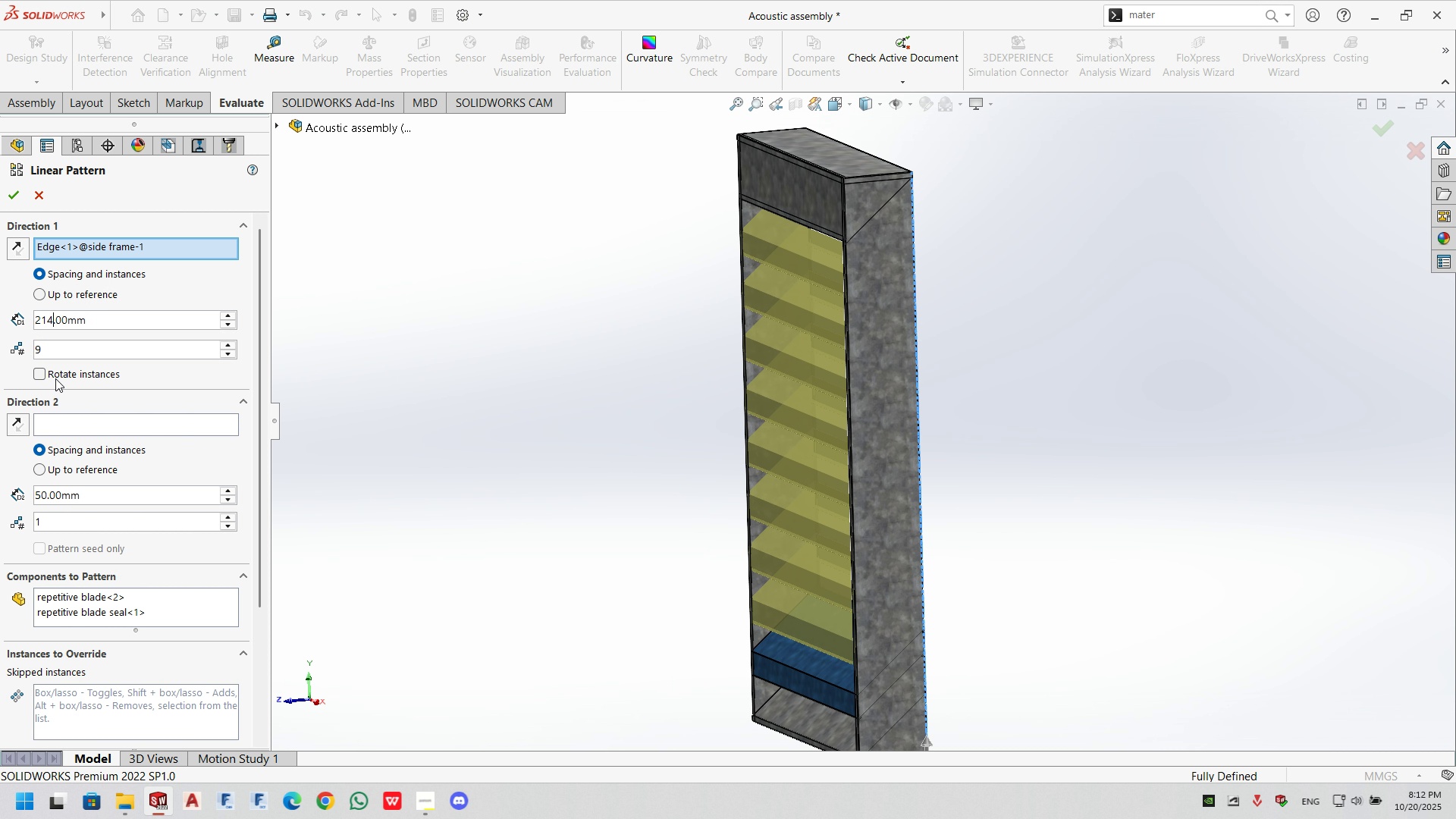 
key(NumpadEnter)
 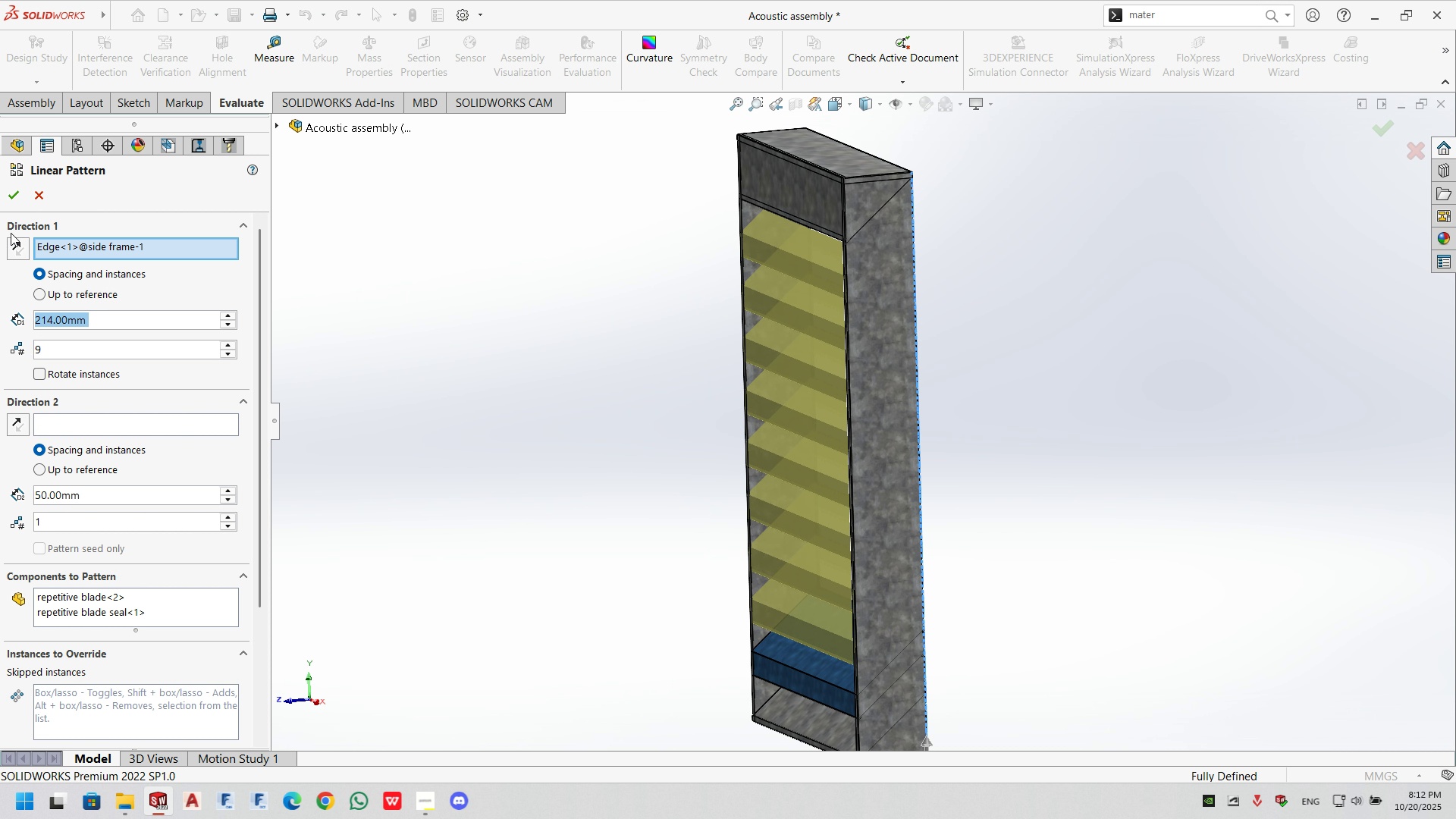 
left_click([14, 202])
 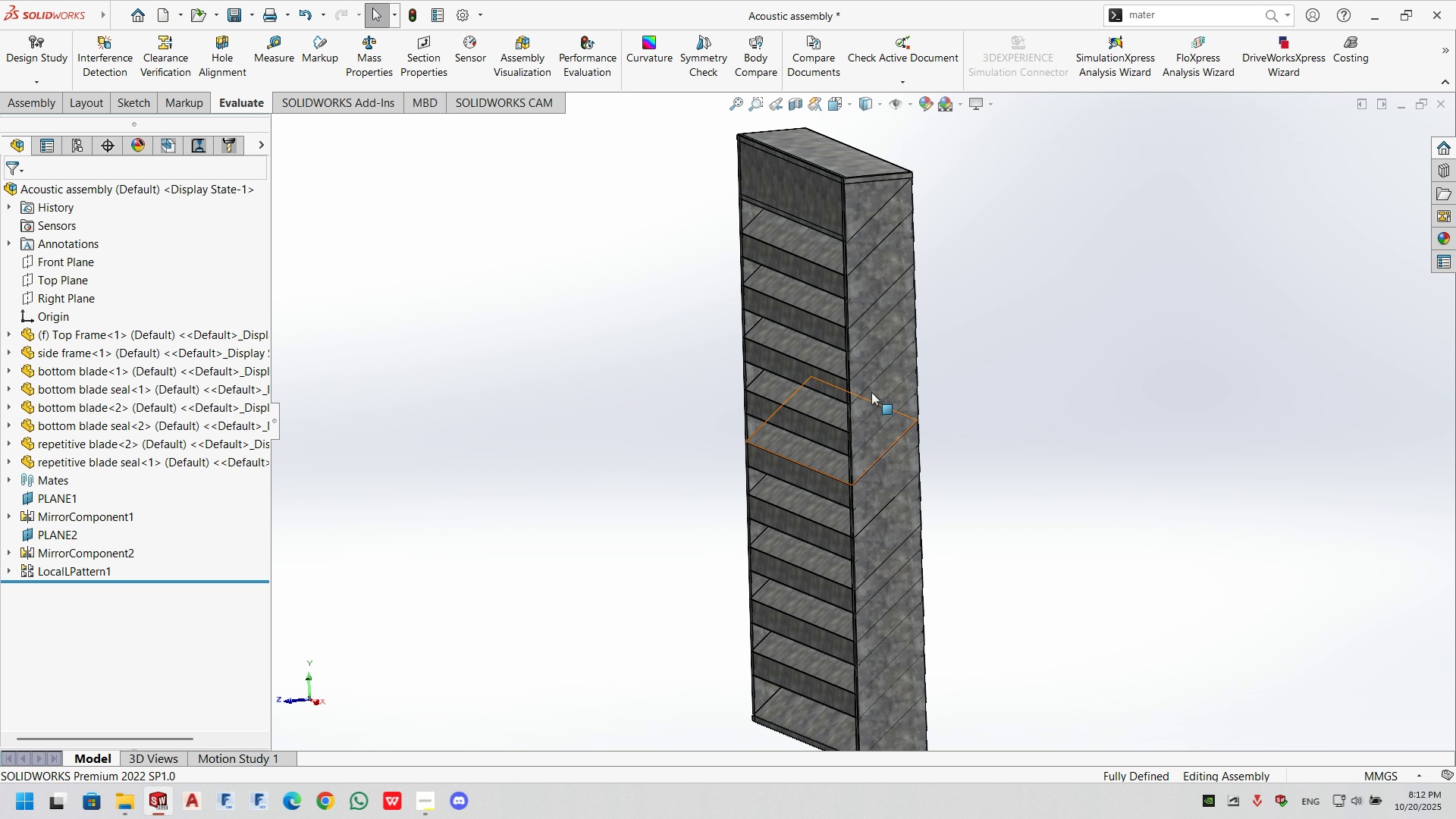 
scroll: coordinate [709, 245], scroll_direction: down, amount: 7.0
 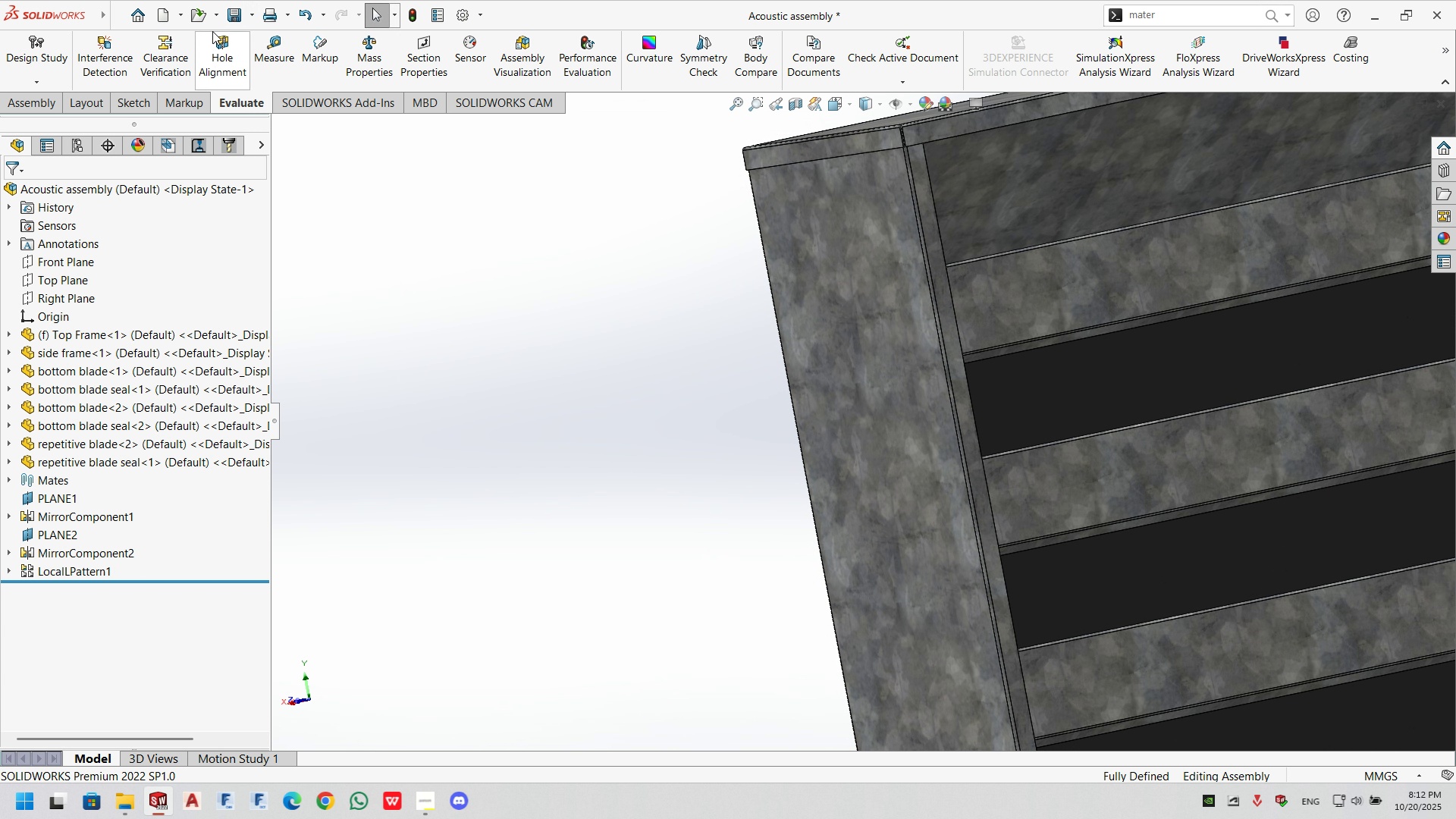 
left_click([271, 64])
 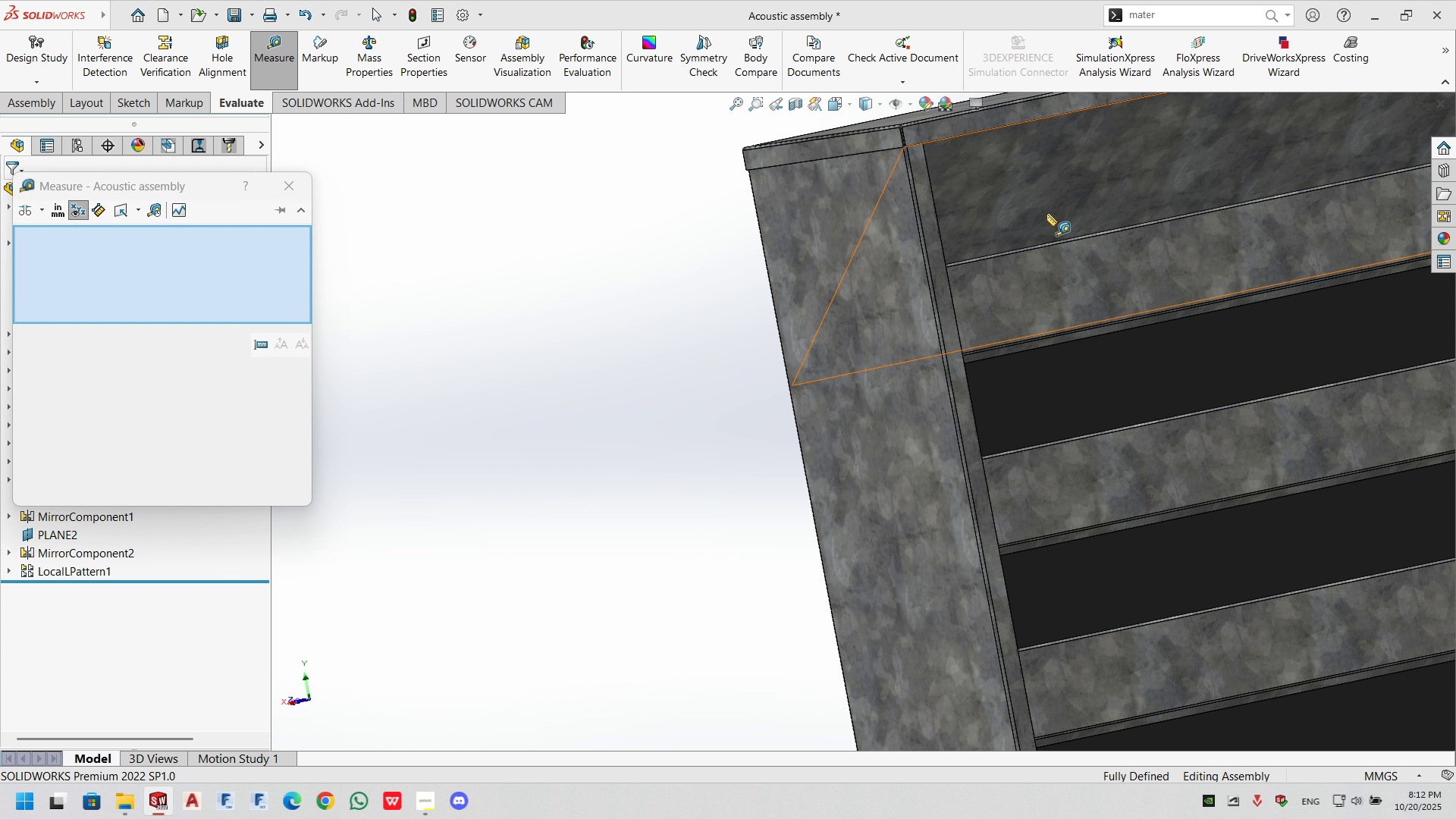 
scroll: coordinate [937, 319], scroll_direction: down, amount: 4.0
 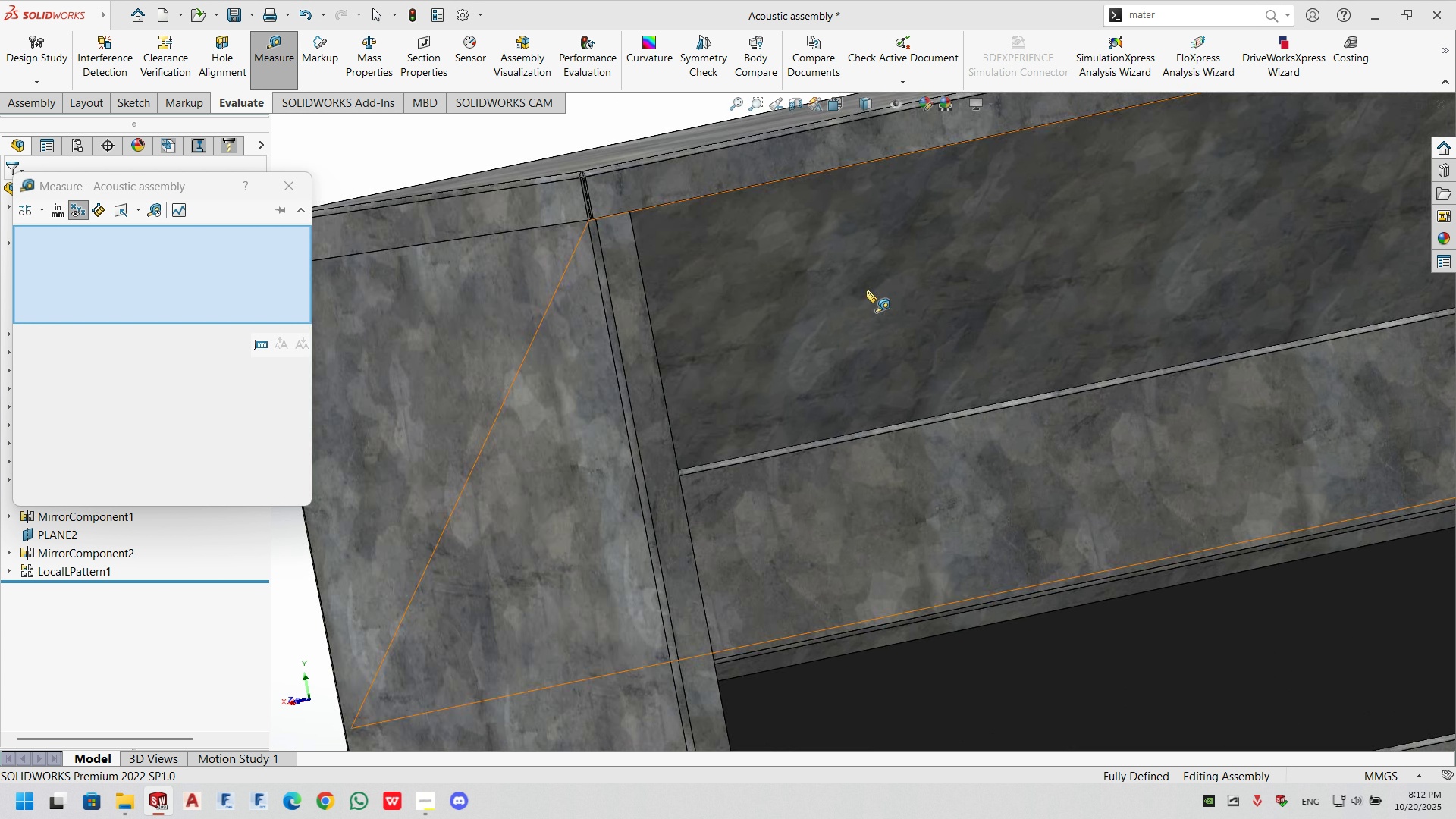 
left_click([866, 290])
 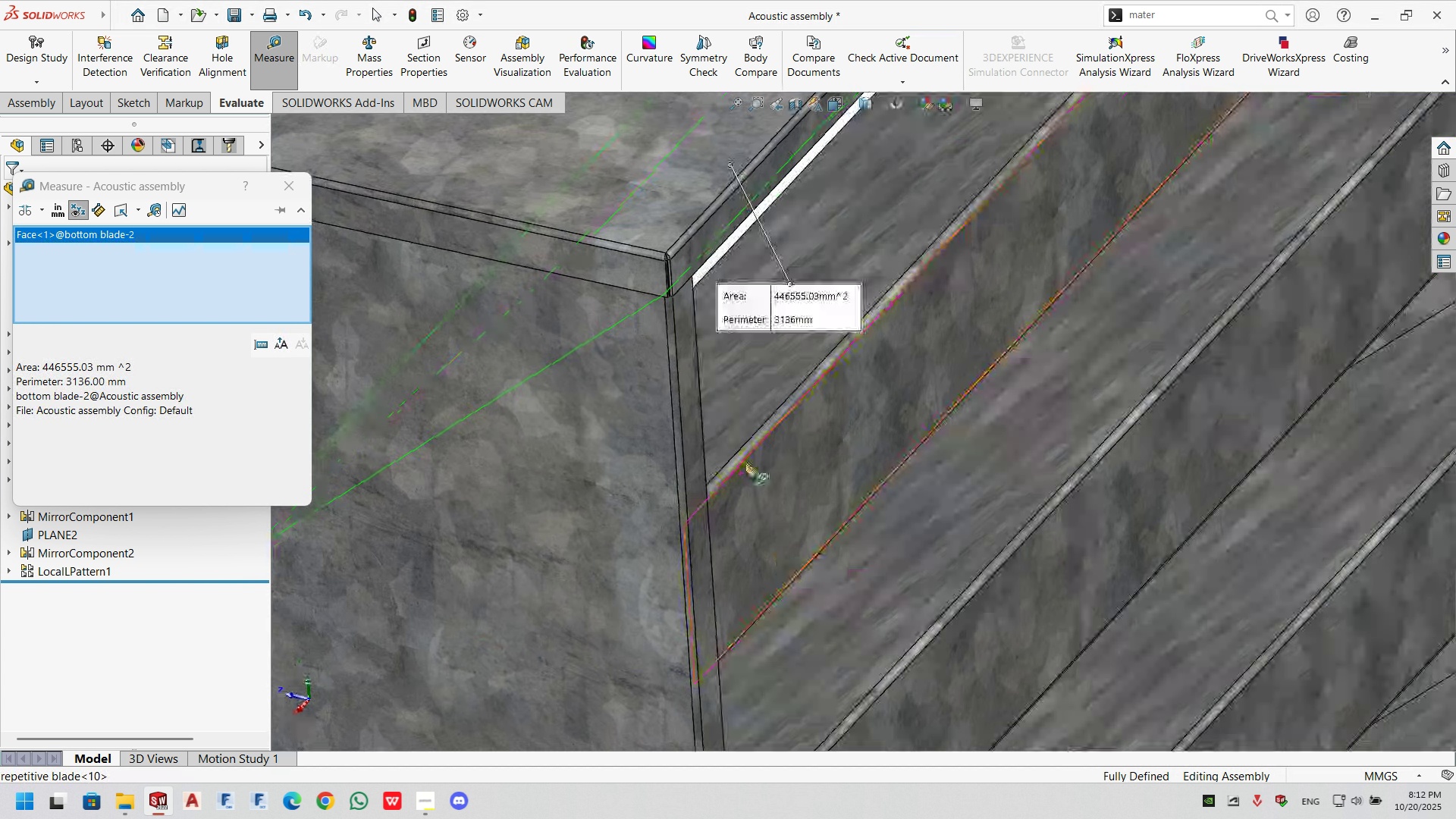 
left_click([730, 422])
 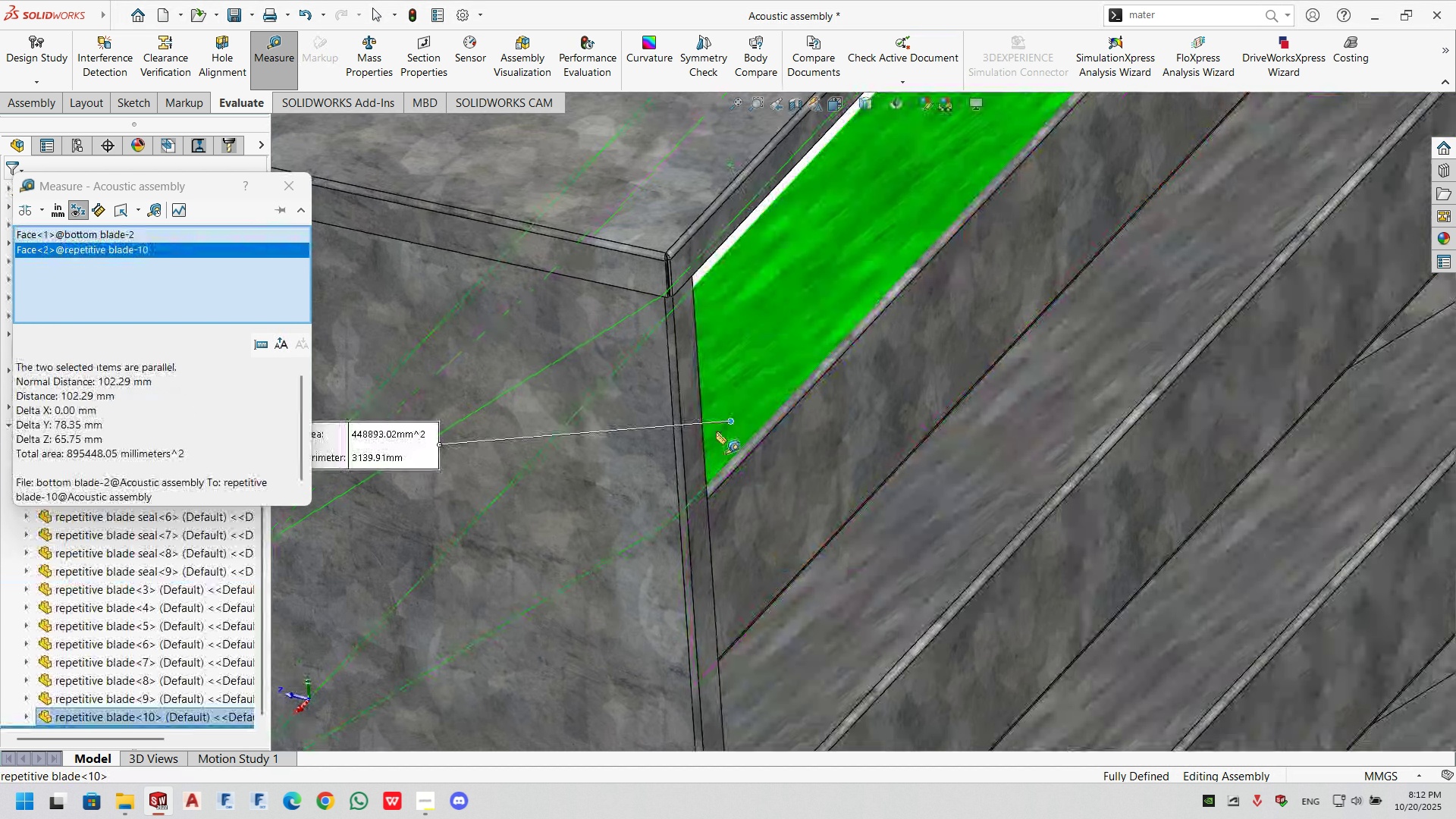 
scroll: coordinate [827, 378], scroll_direction: up, amount: 8.0
 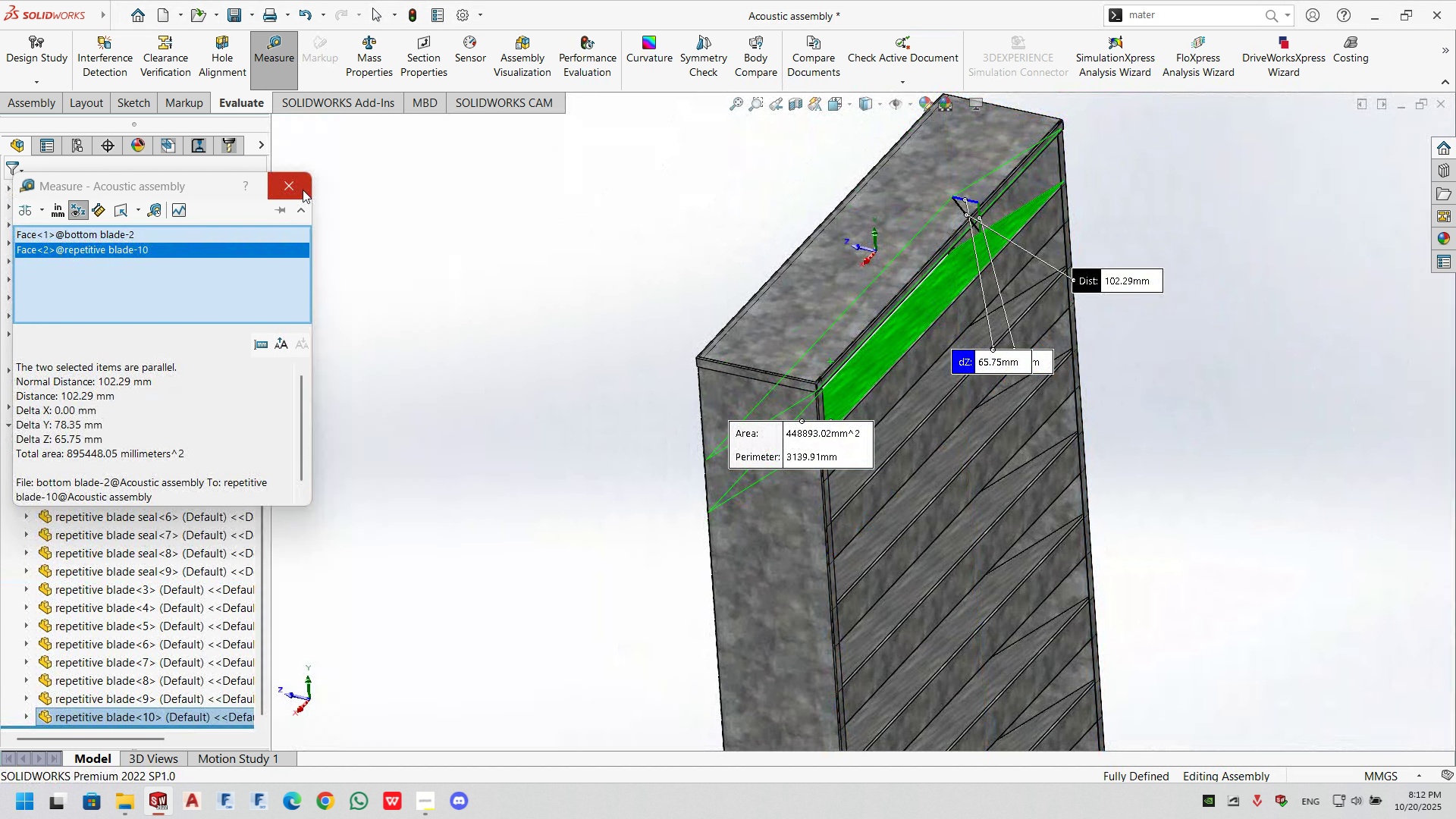 
left_click([303, 190])
 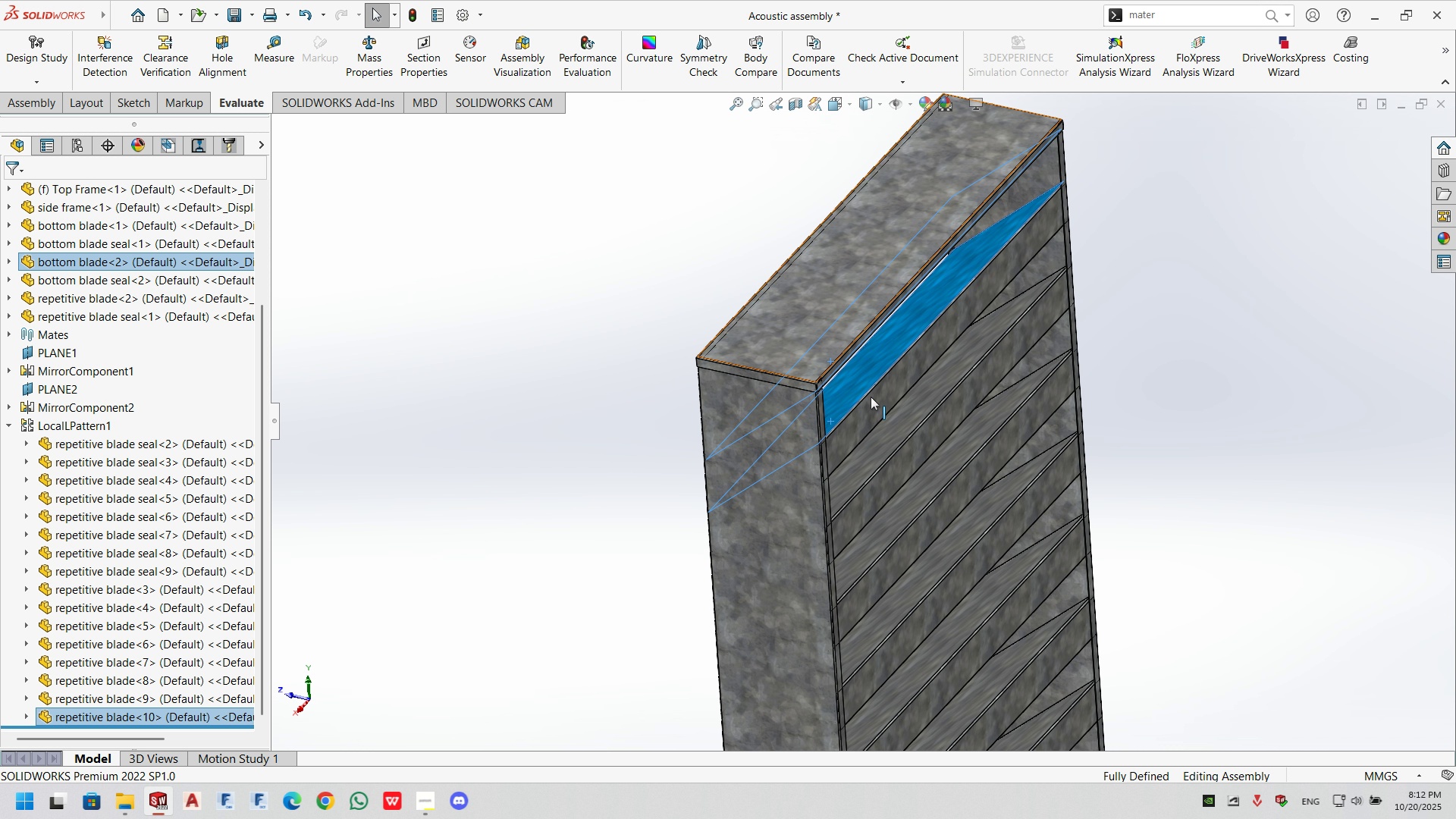 
scroll: coordinate [668, 327], scroll_direction: down, amount: 10.0
 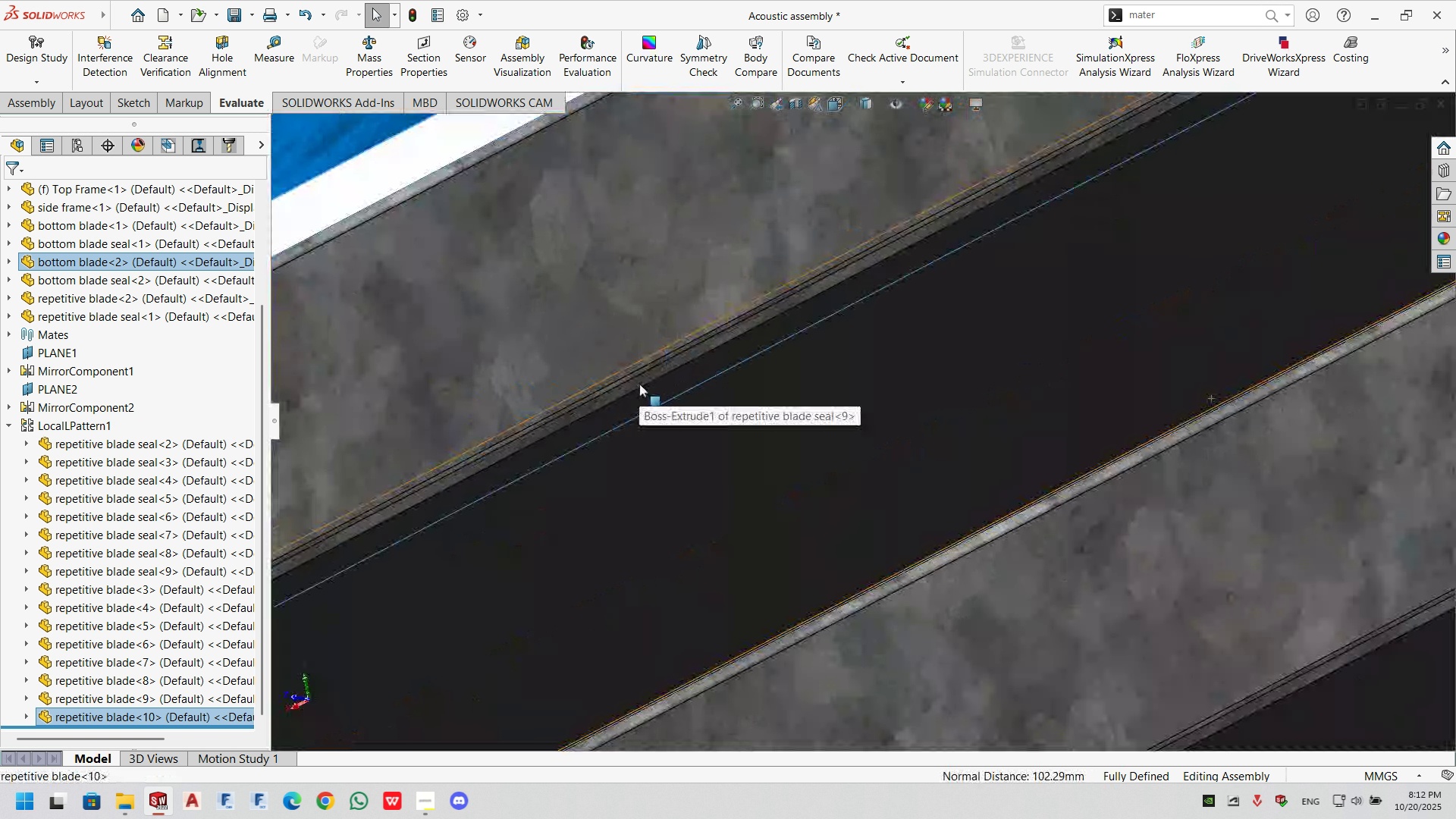 
left_click([639, 384])
 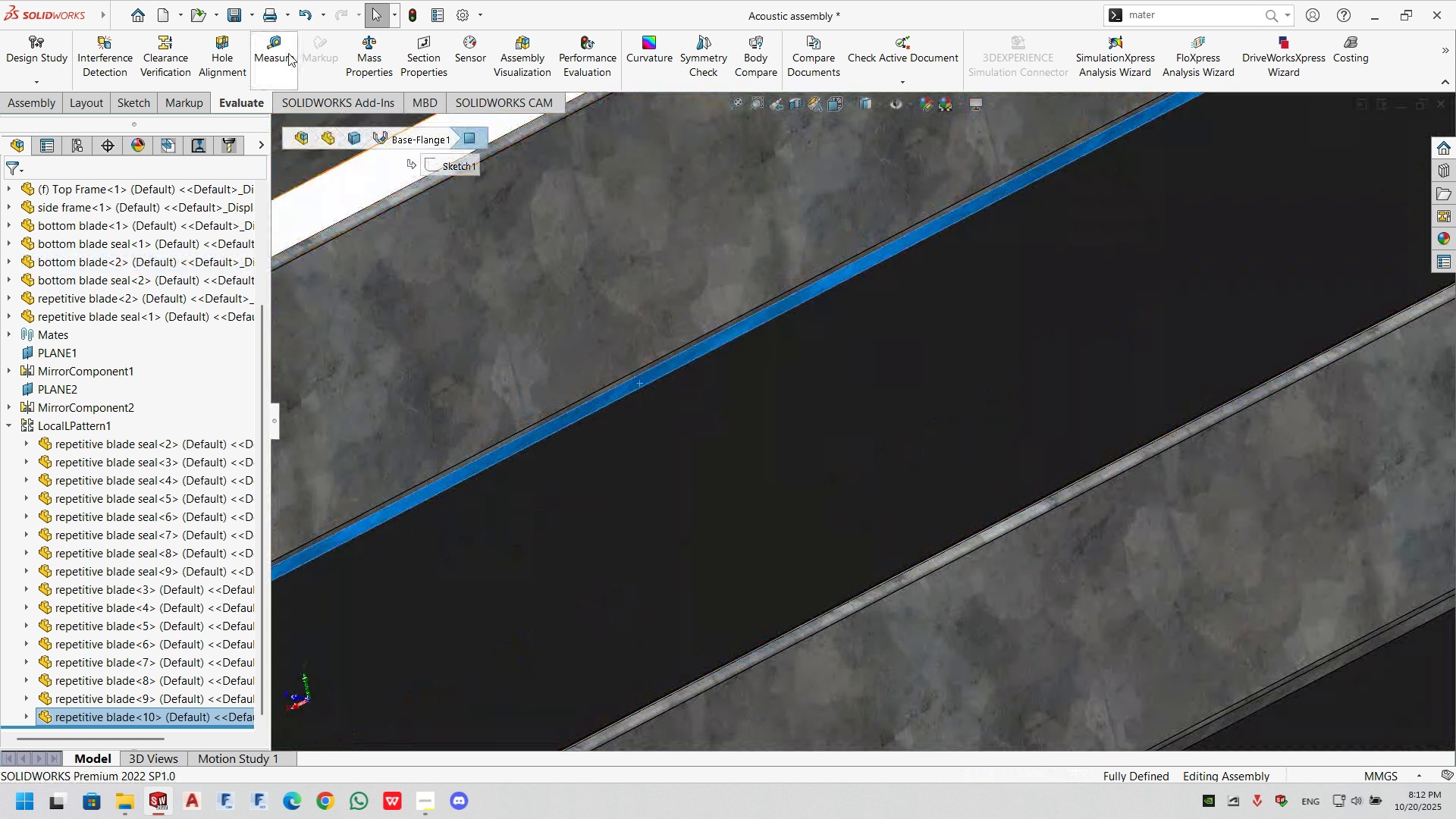 
left_click([288, 53])
 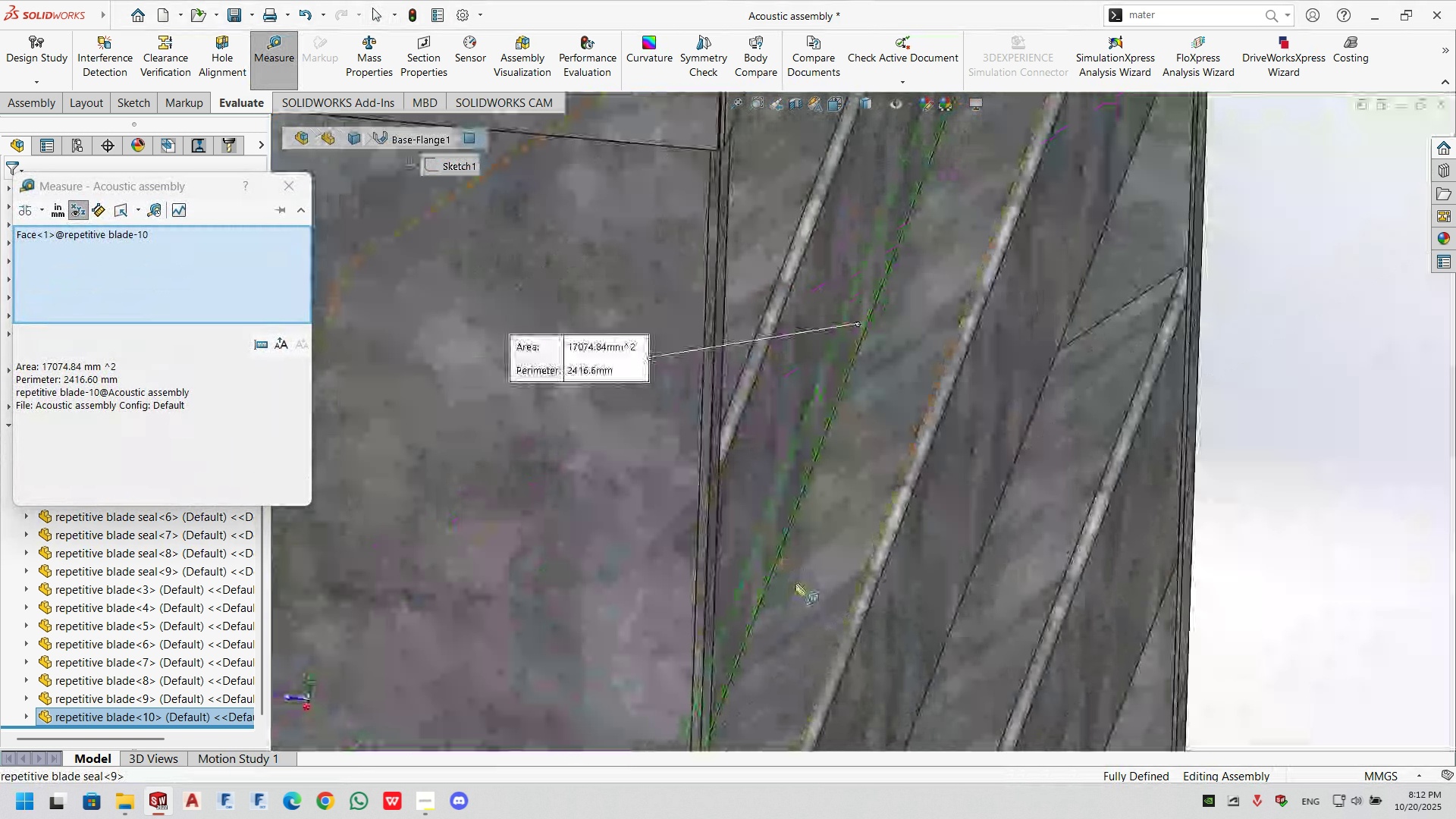 
scroll: coordinate [796, 584], scroll_direction: up, amount: 4.0
 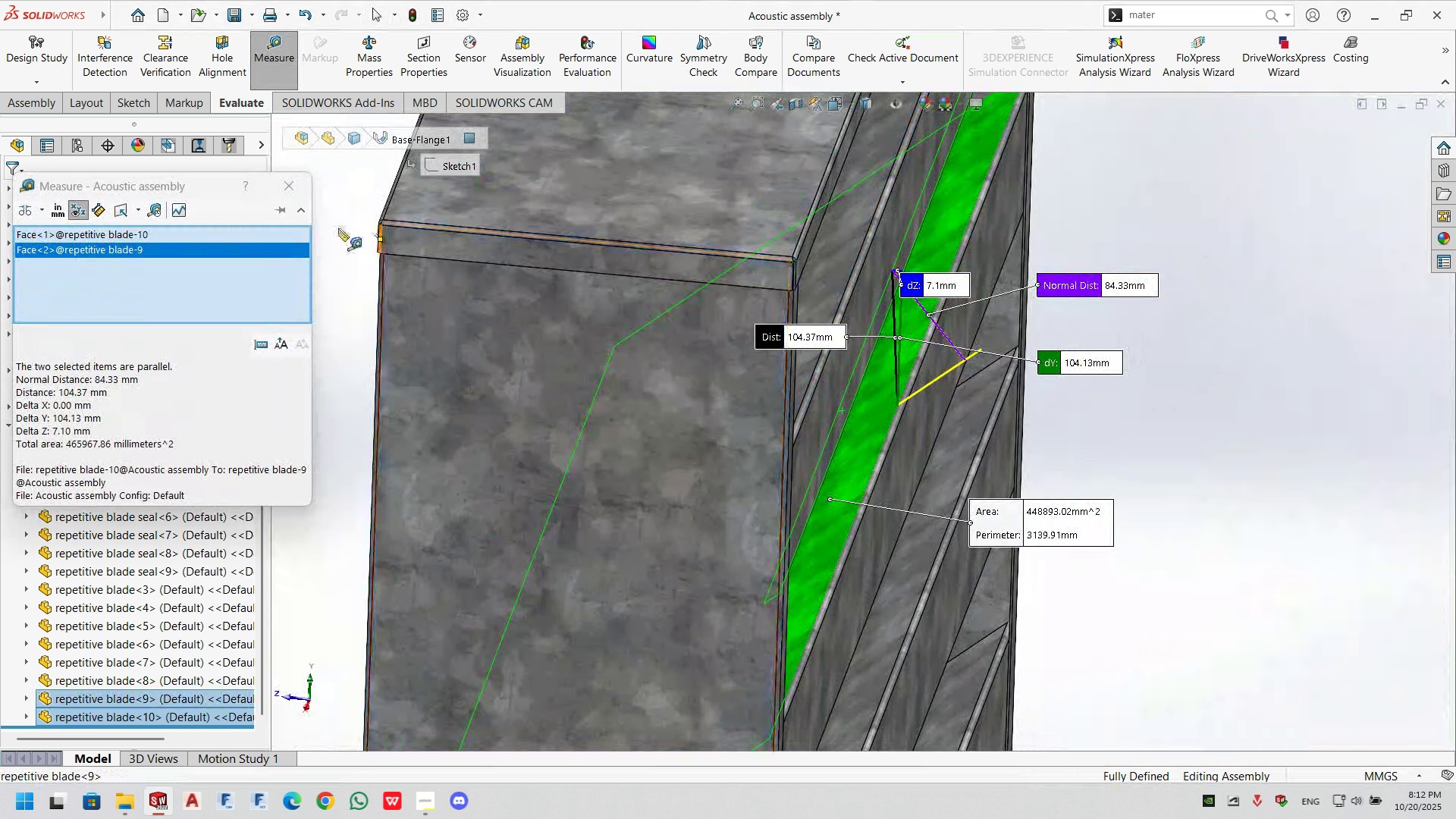 
left_click([292, 189])
 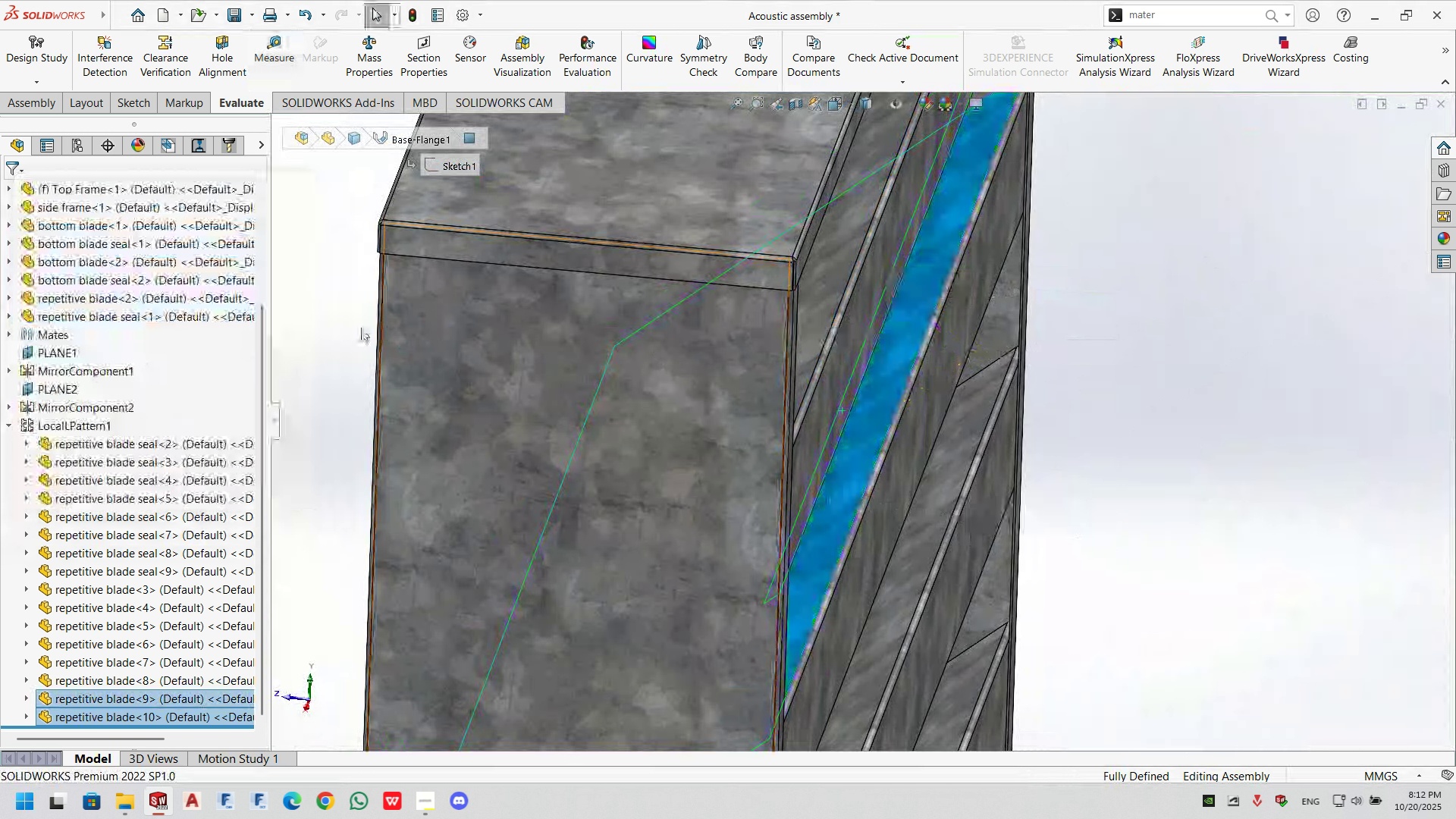 
scroll: coordinate [361, 328], scroll_direction: up, amount: 1.0
 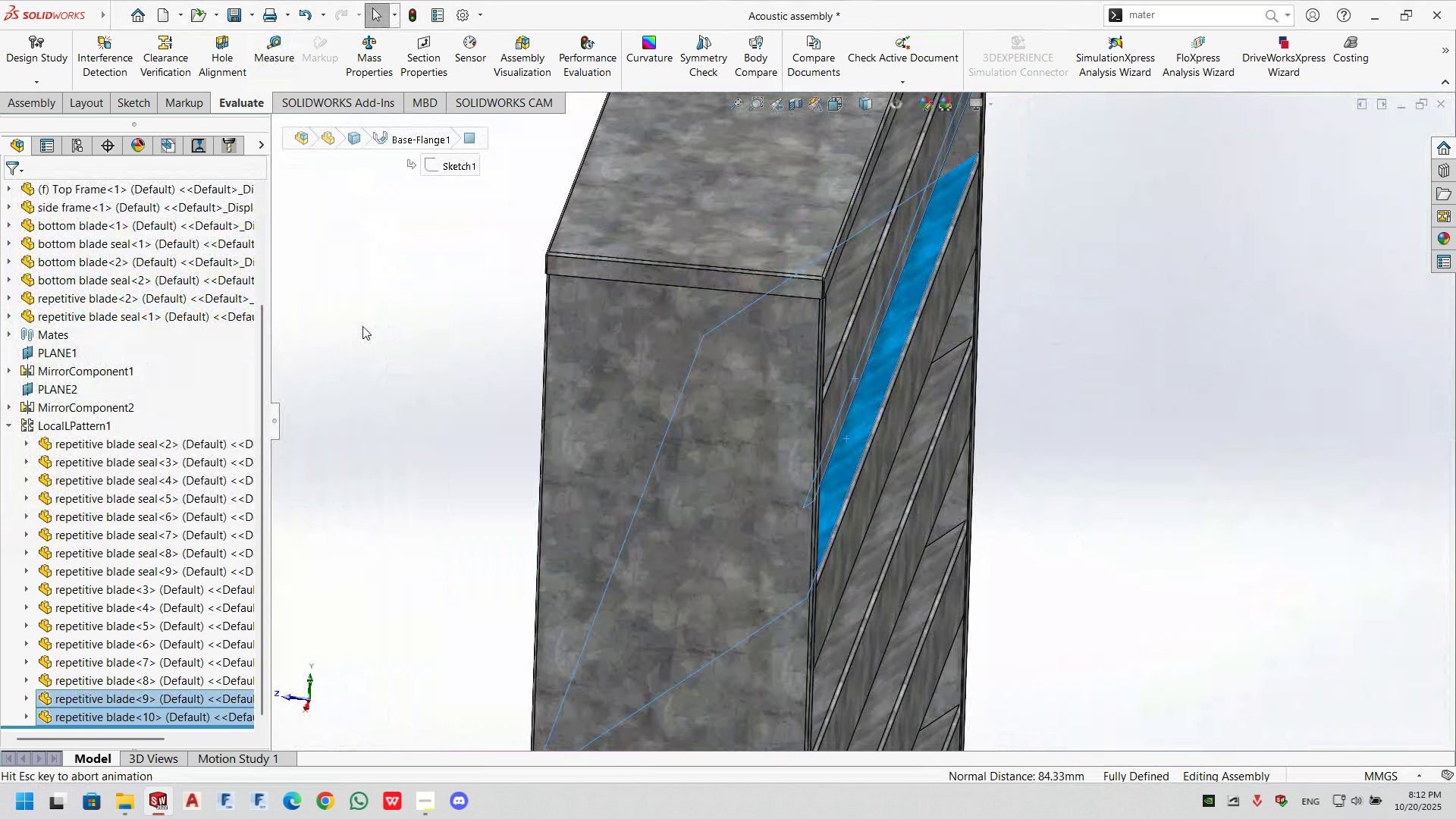 
double_click([361, 328])
 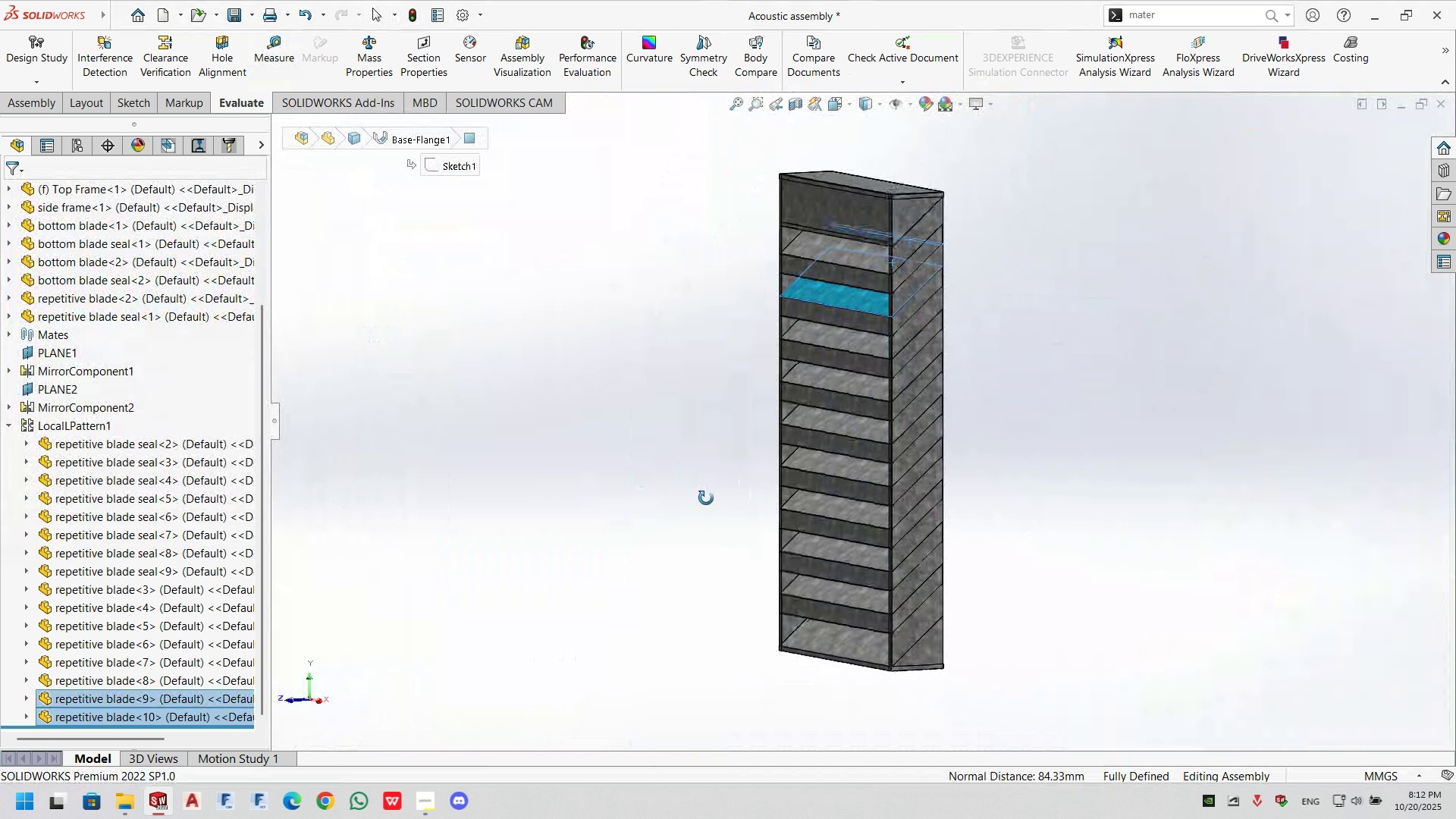 
left_click([1128, 462])
 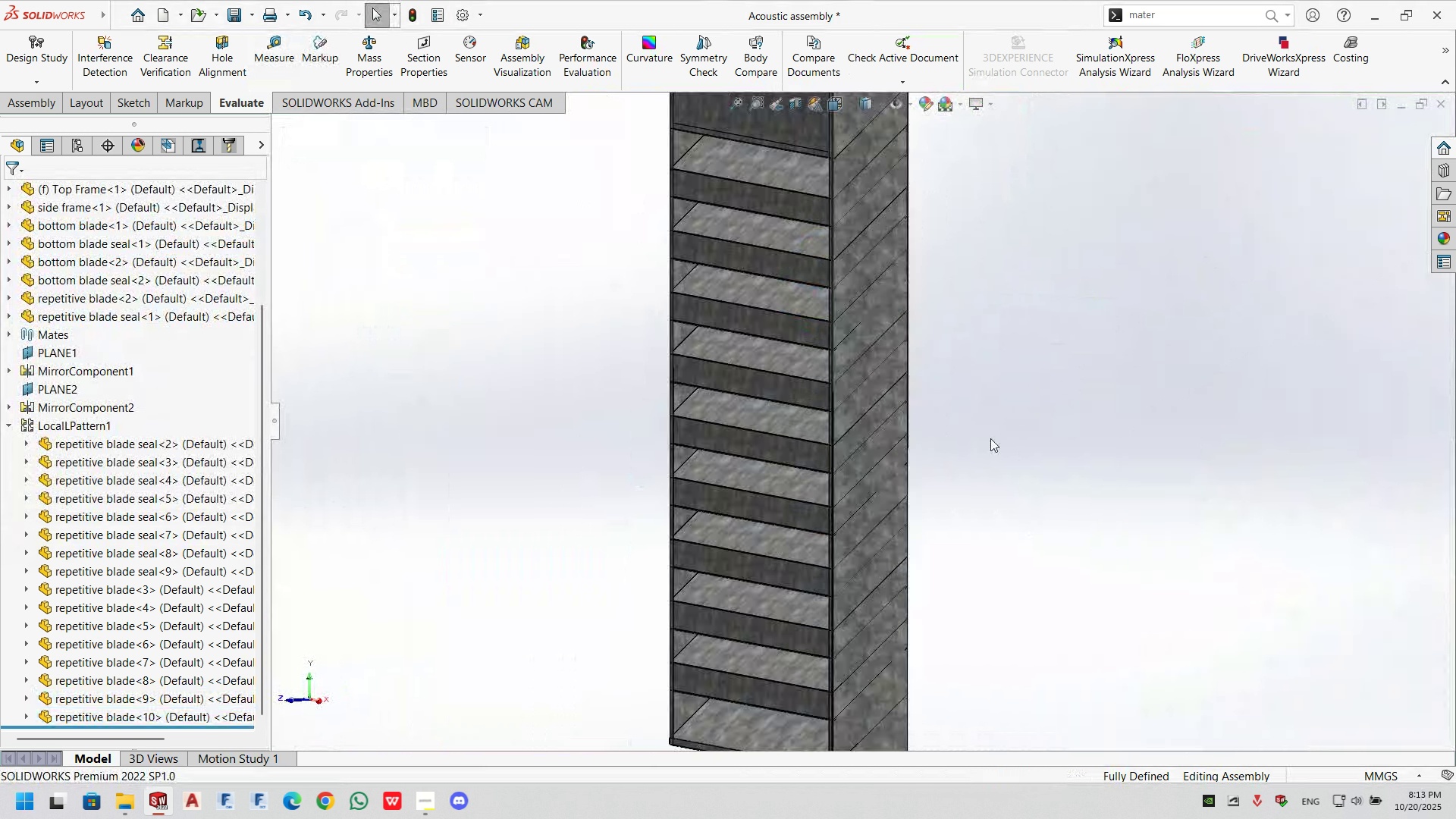 
scroll: coordinate [990, 438], scroll_direction: down, amount: 2.0
 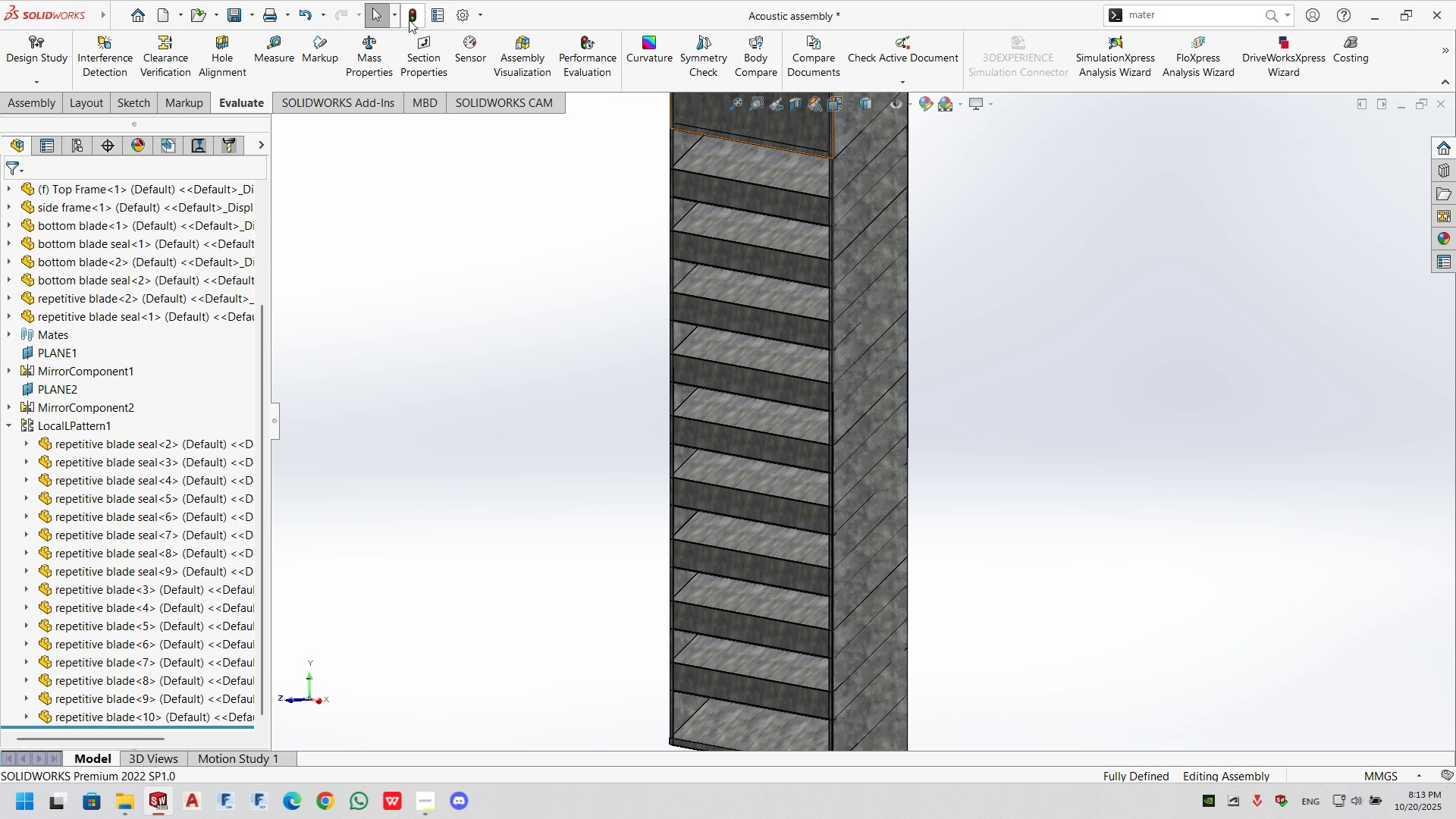 
left_click([409, 18])
 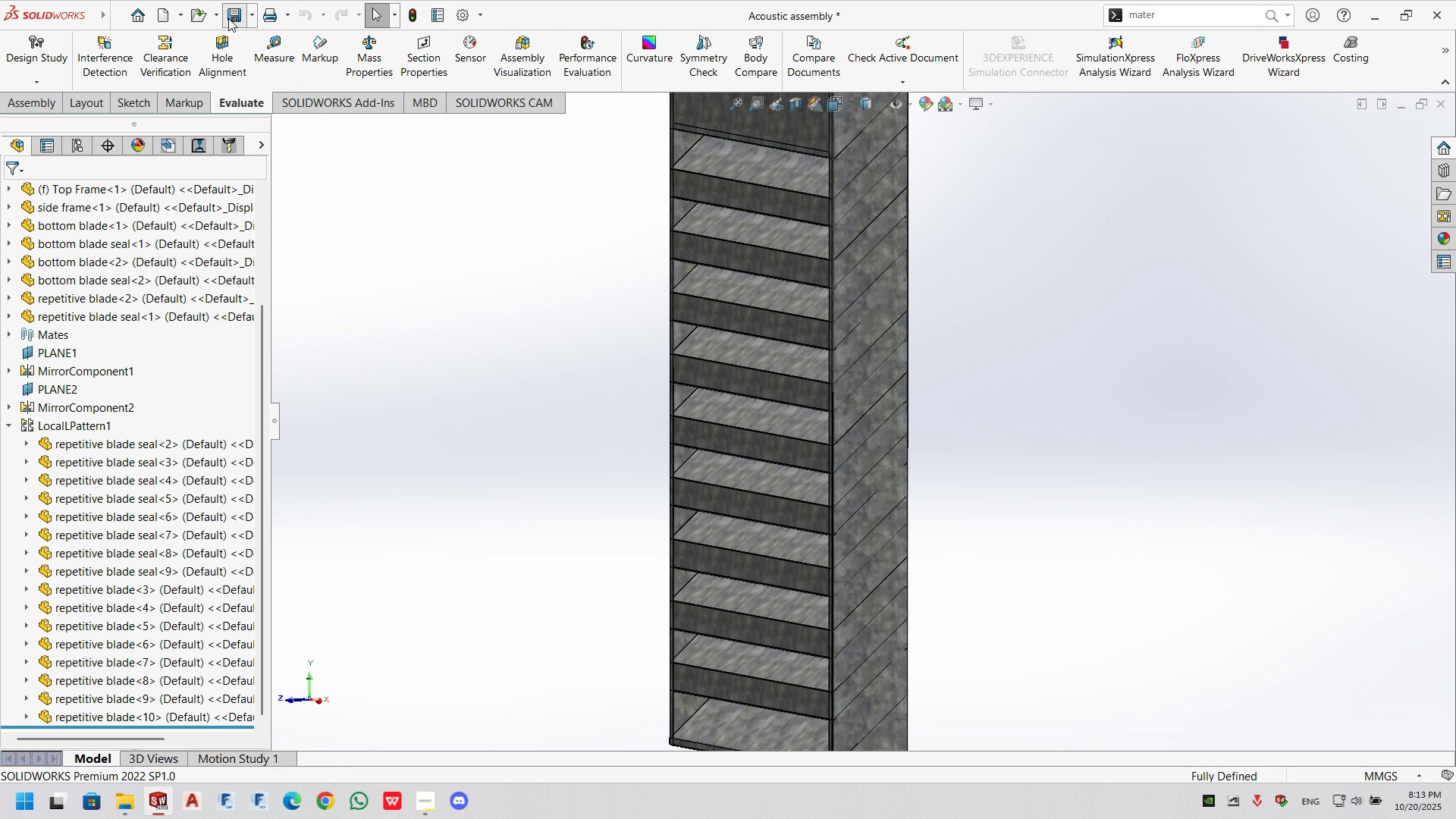 
left_click([228, 18])
 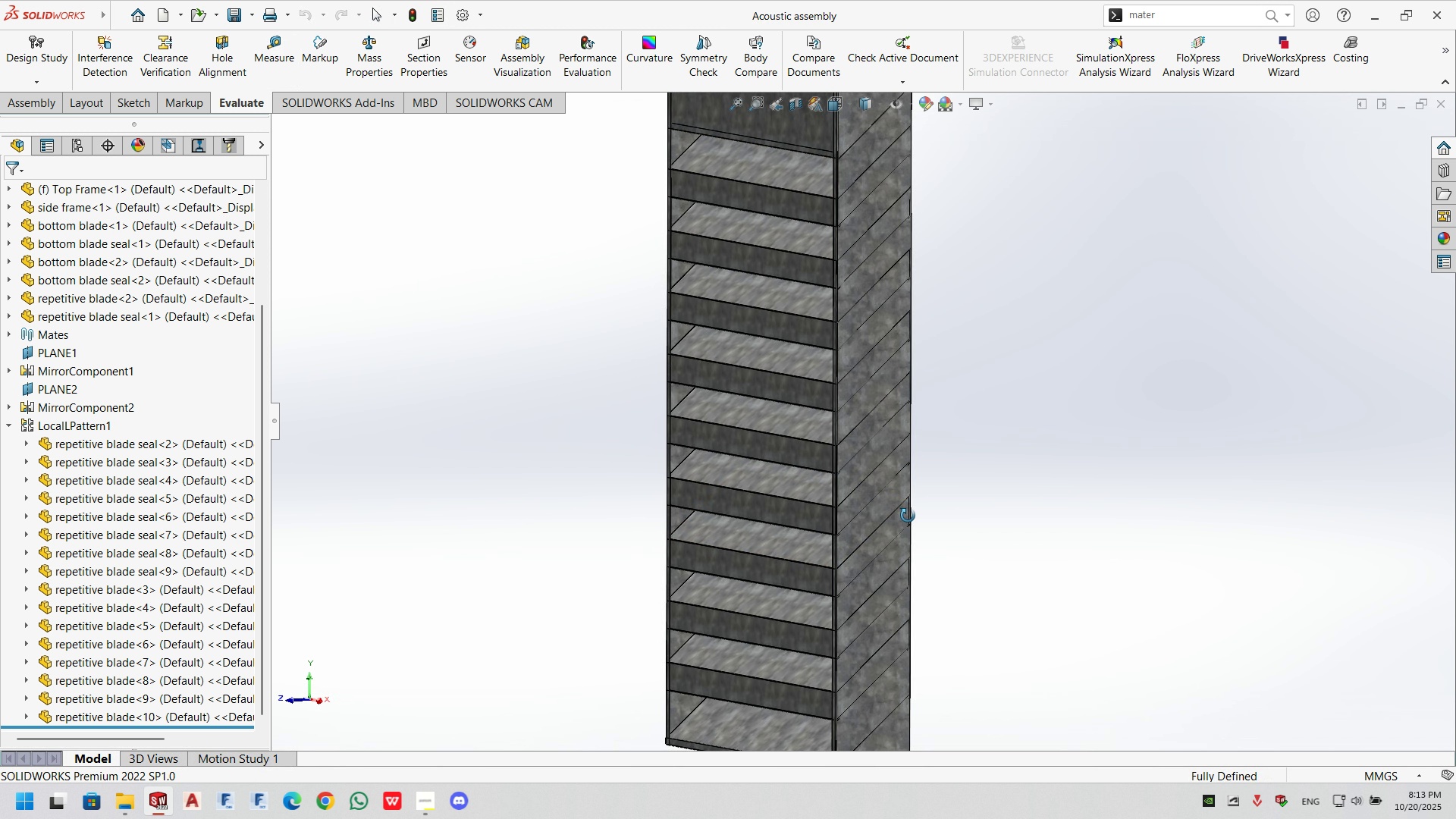 
scroll: coordinate [899, 275], scroll_direction: down, amount: 7.0
 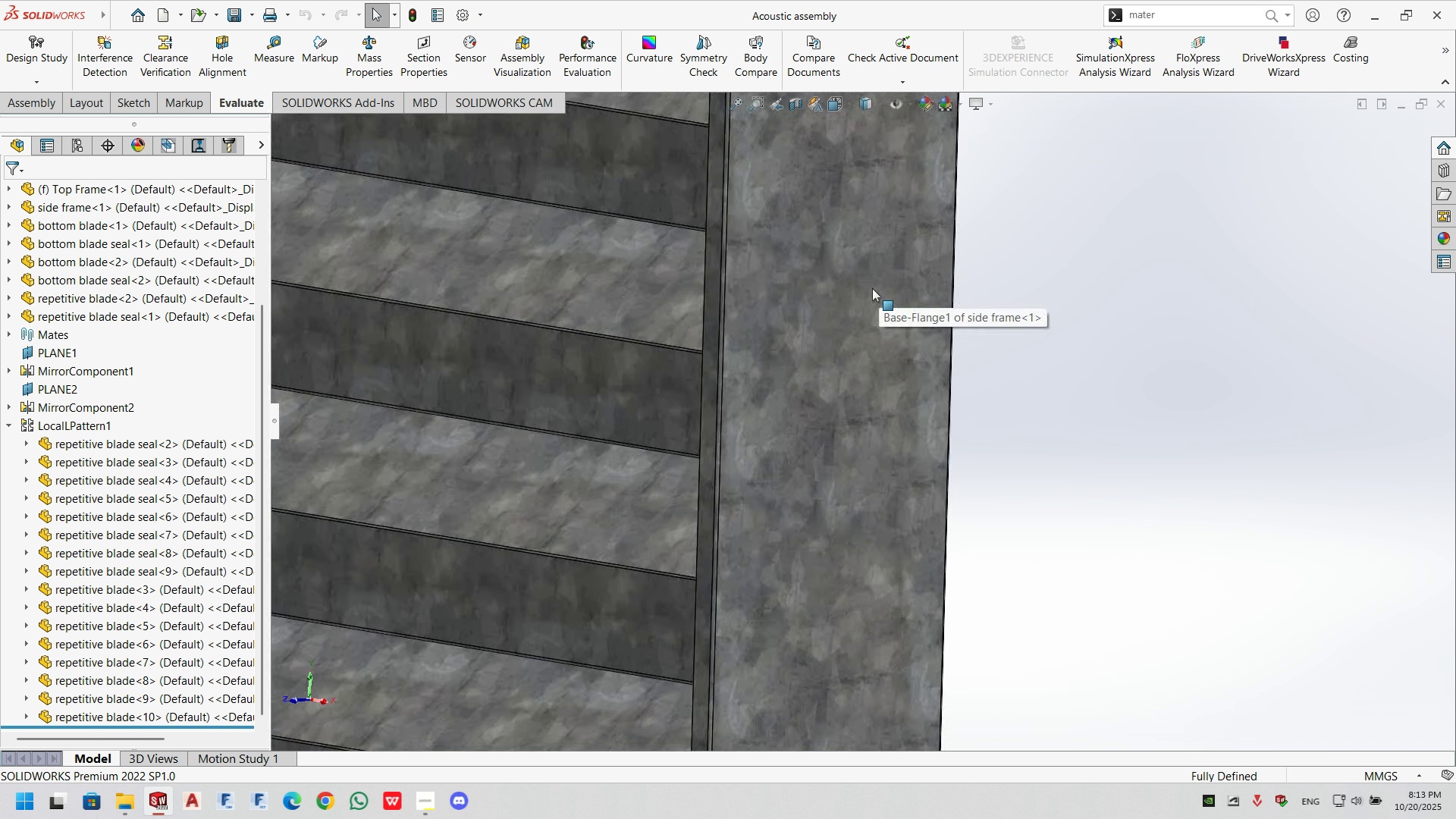 
scroll: coordinate [824, 708], scroll_direction: up, amount: 13.0
 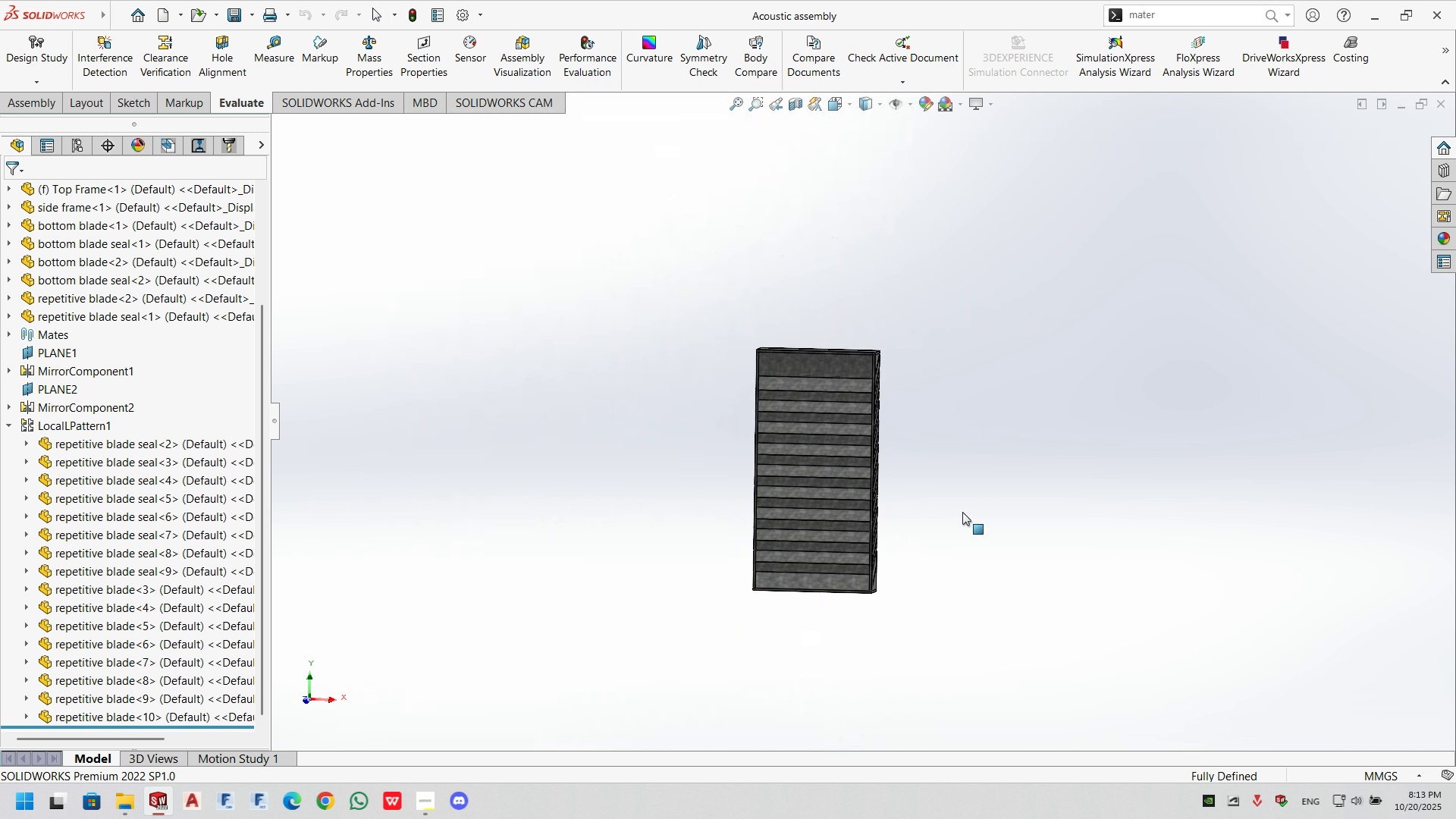 
scroll: coordinate [831, 476], scroll_direction: down, amount: 6.0
 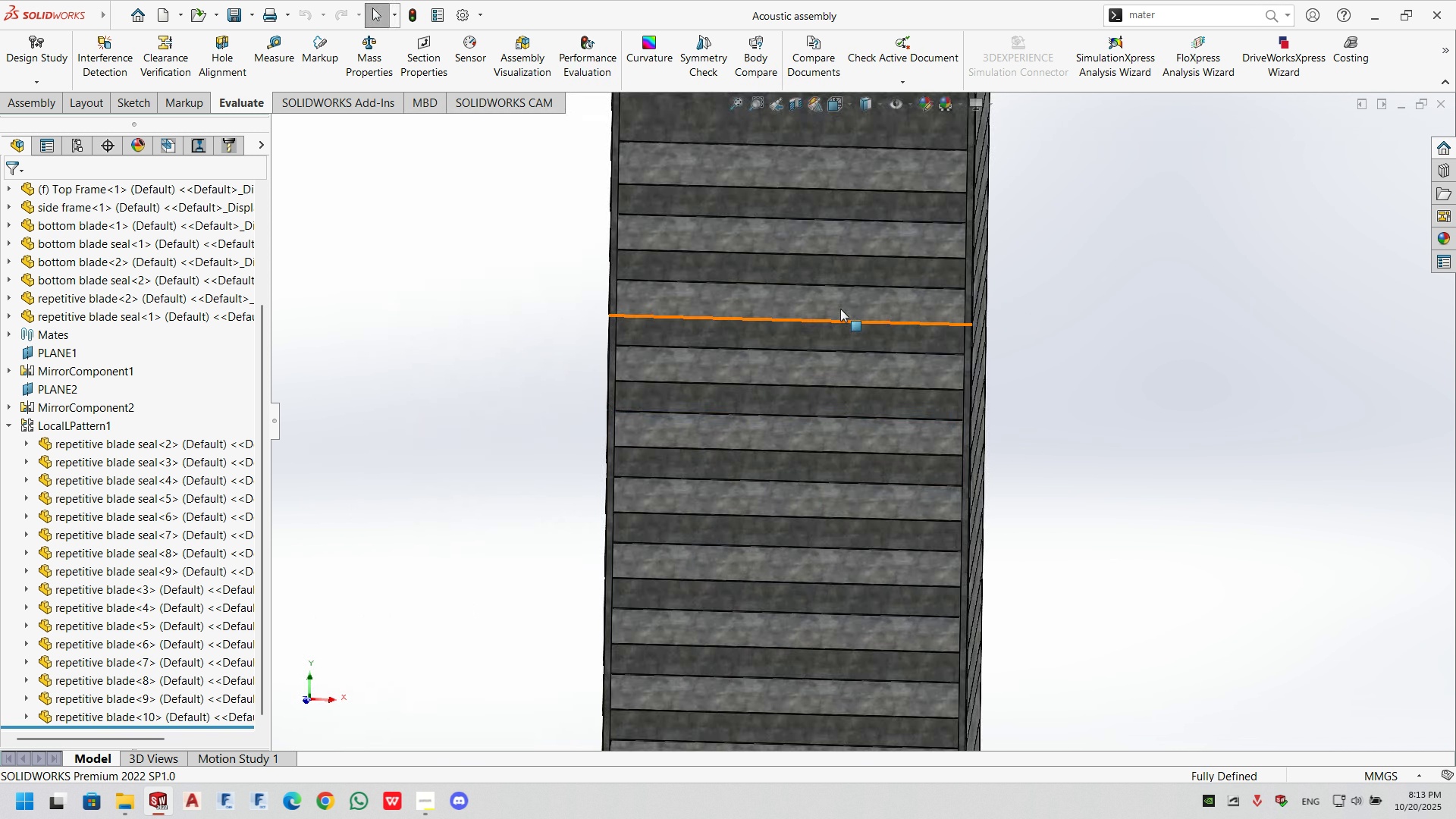 
scroll: coordinate [952, 292], scroll_direction: up, amount: 3.0
 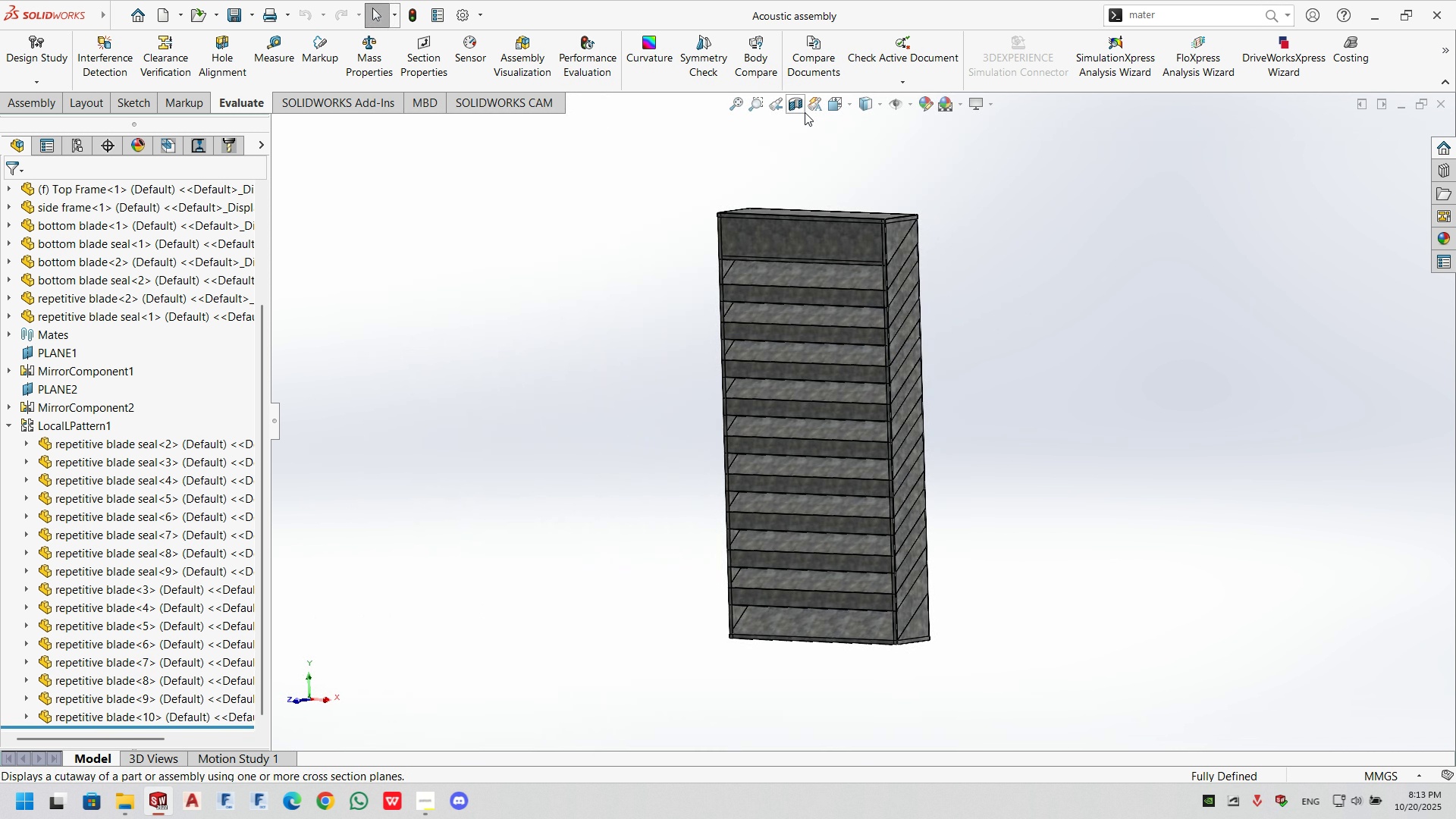 
left_click([801, 108])
 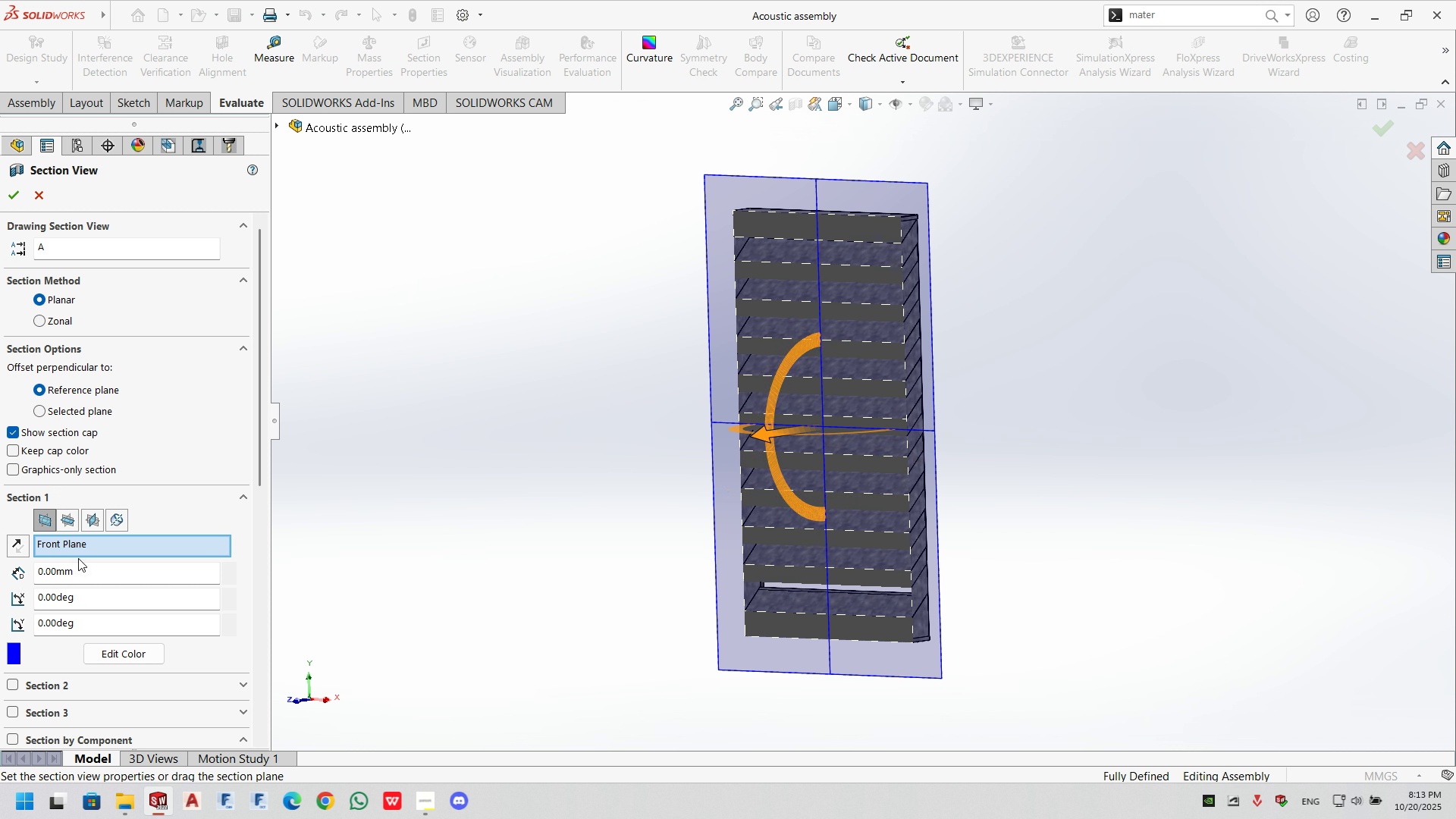 
left_click([72, 522])
 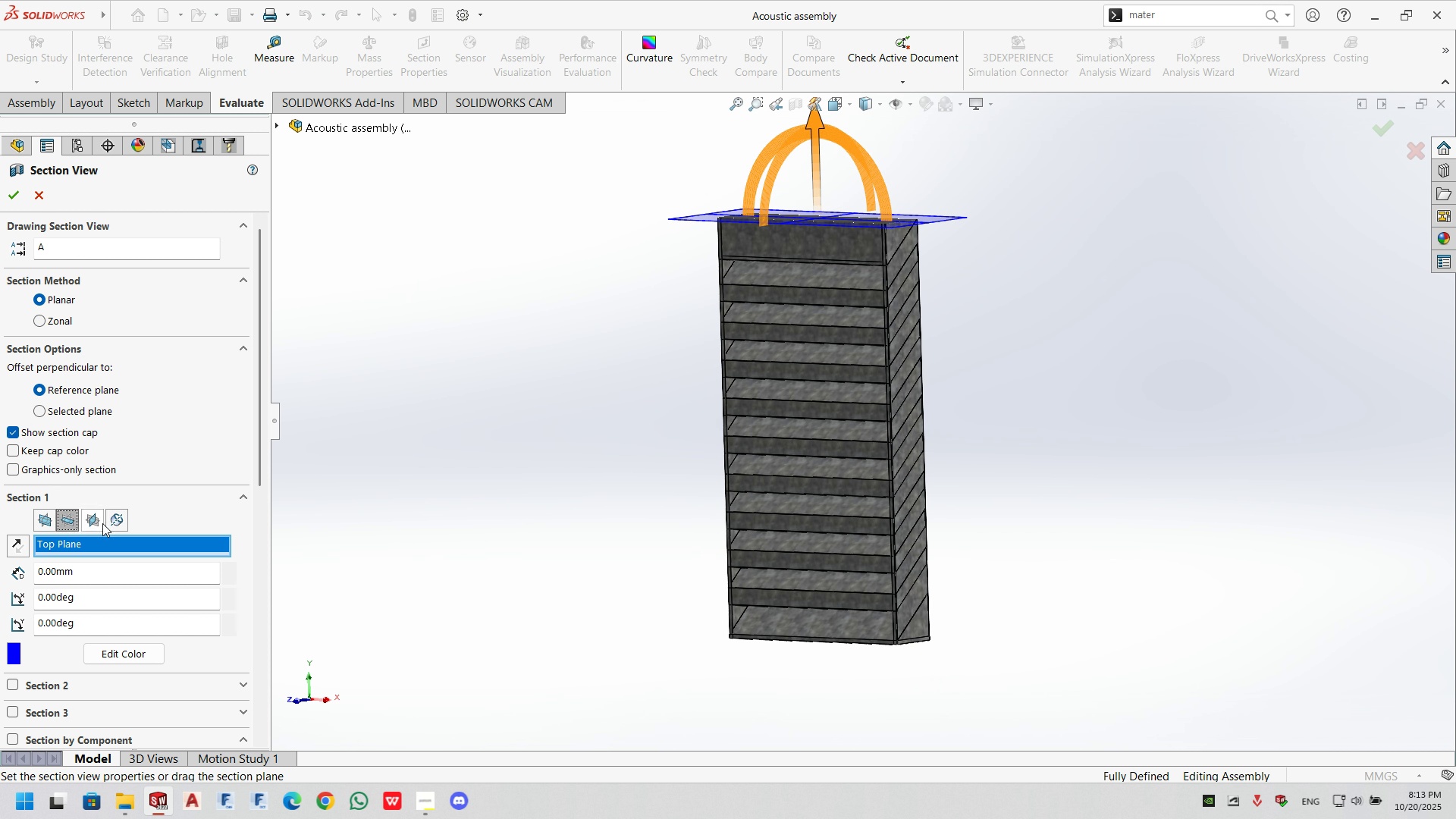 
left_click([103, 523])
 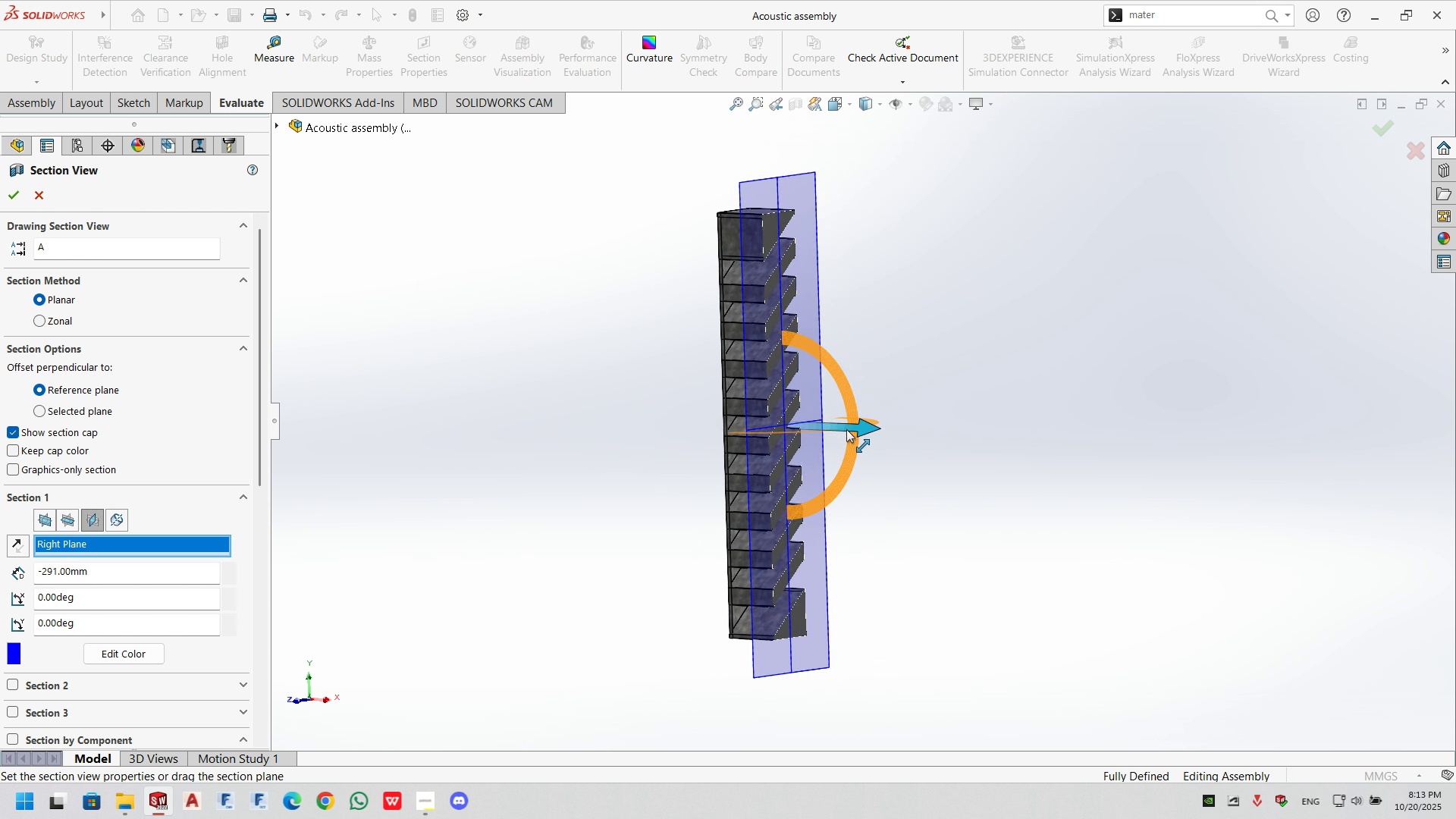 
left_click([1003, 385])
 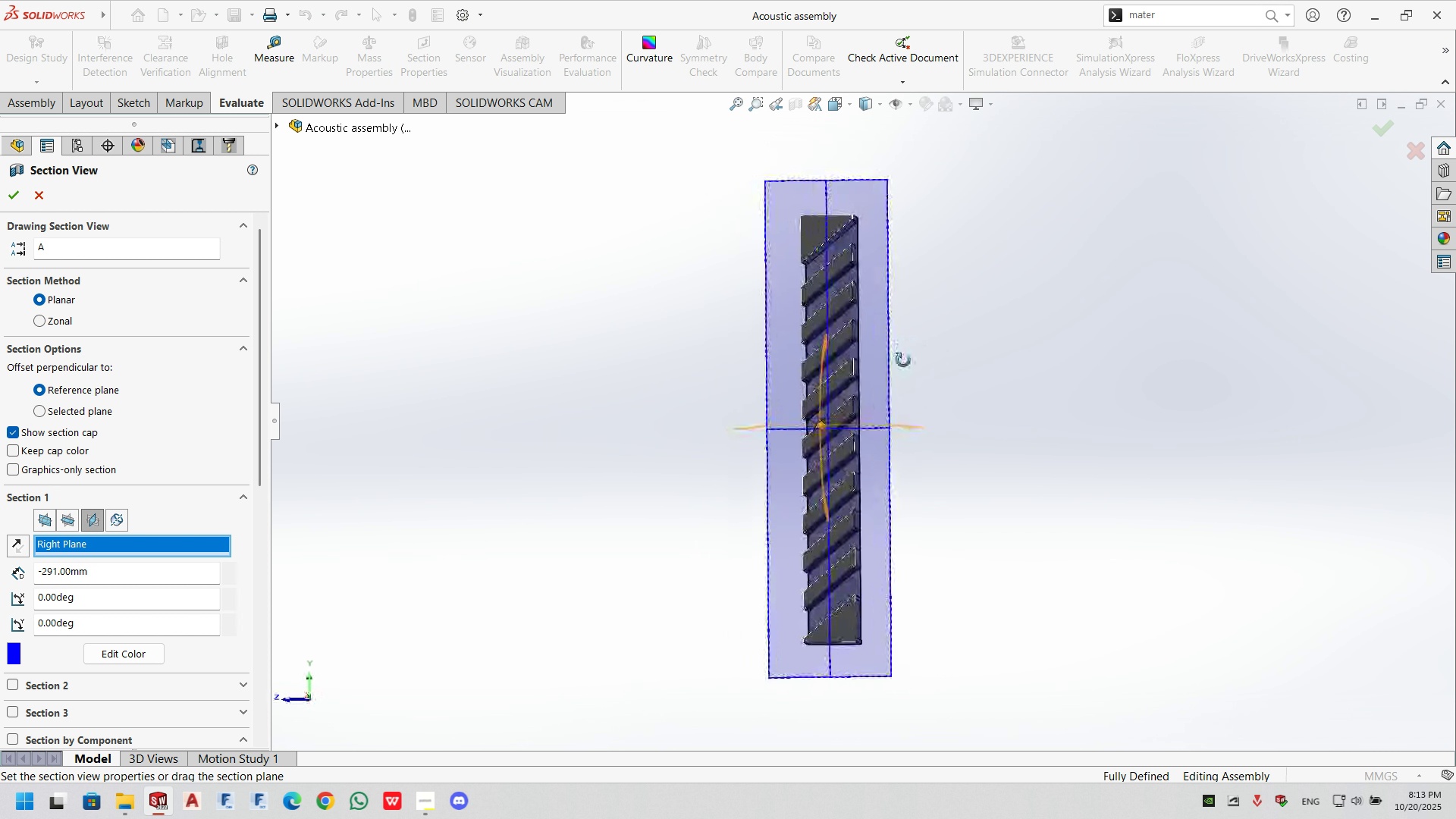 
scroll: coordinate [877, 266], scroll_direction: down, amount: 12.0
 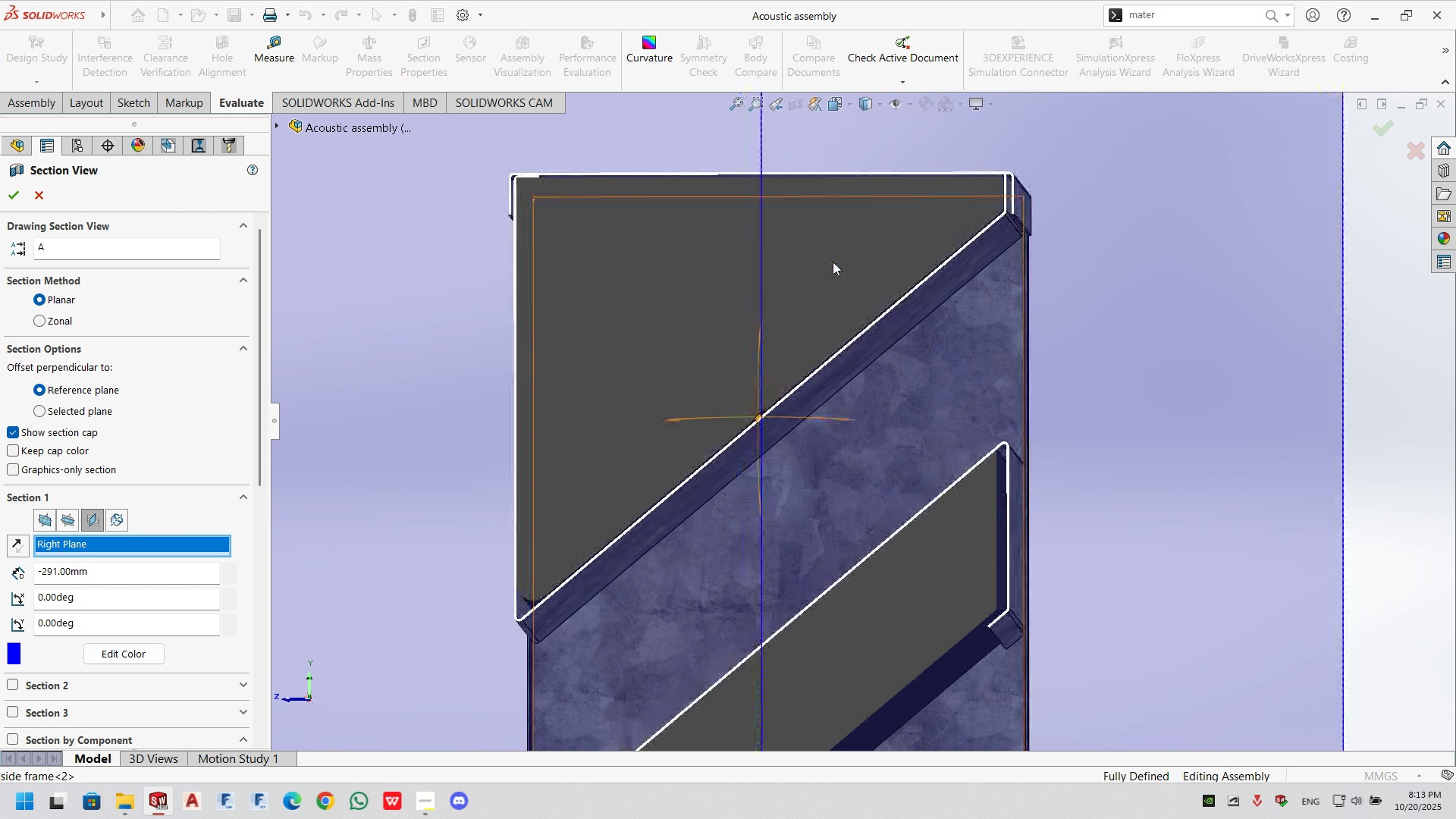 
scroll: coordinate [731, 647], scroll_direction: up, amount: 2.0
 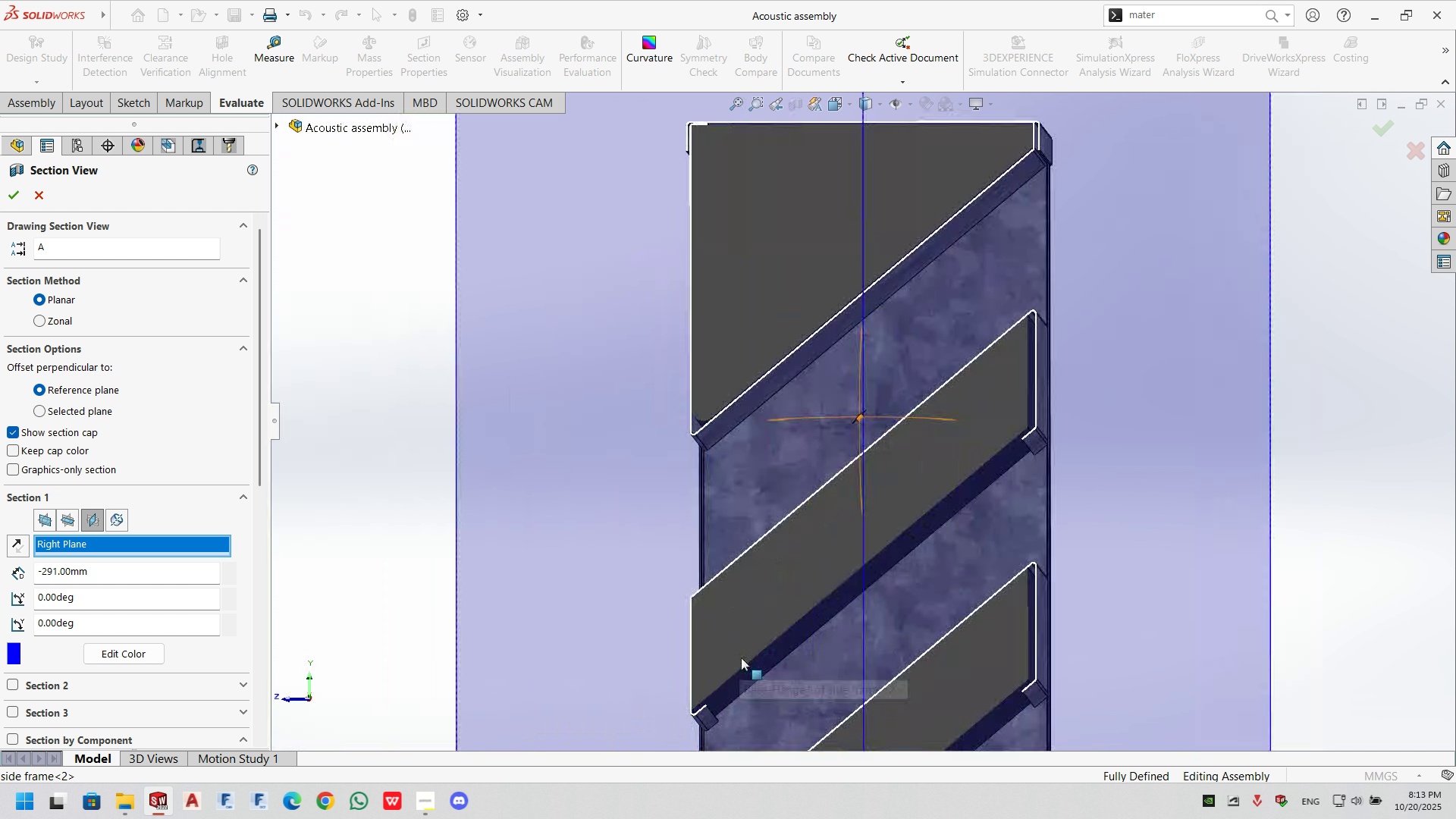 
scroll: coordinate [955, 295], scroll_direction: down, amount: 9.0
 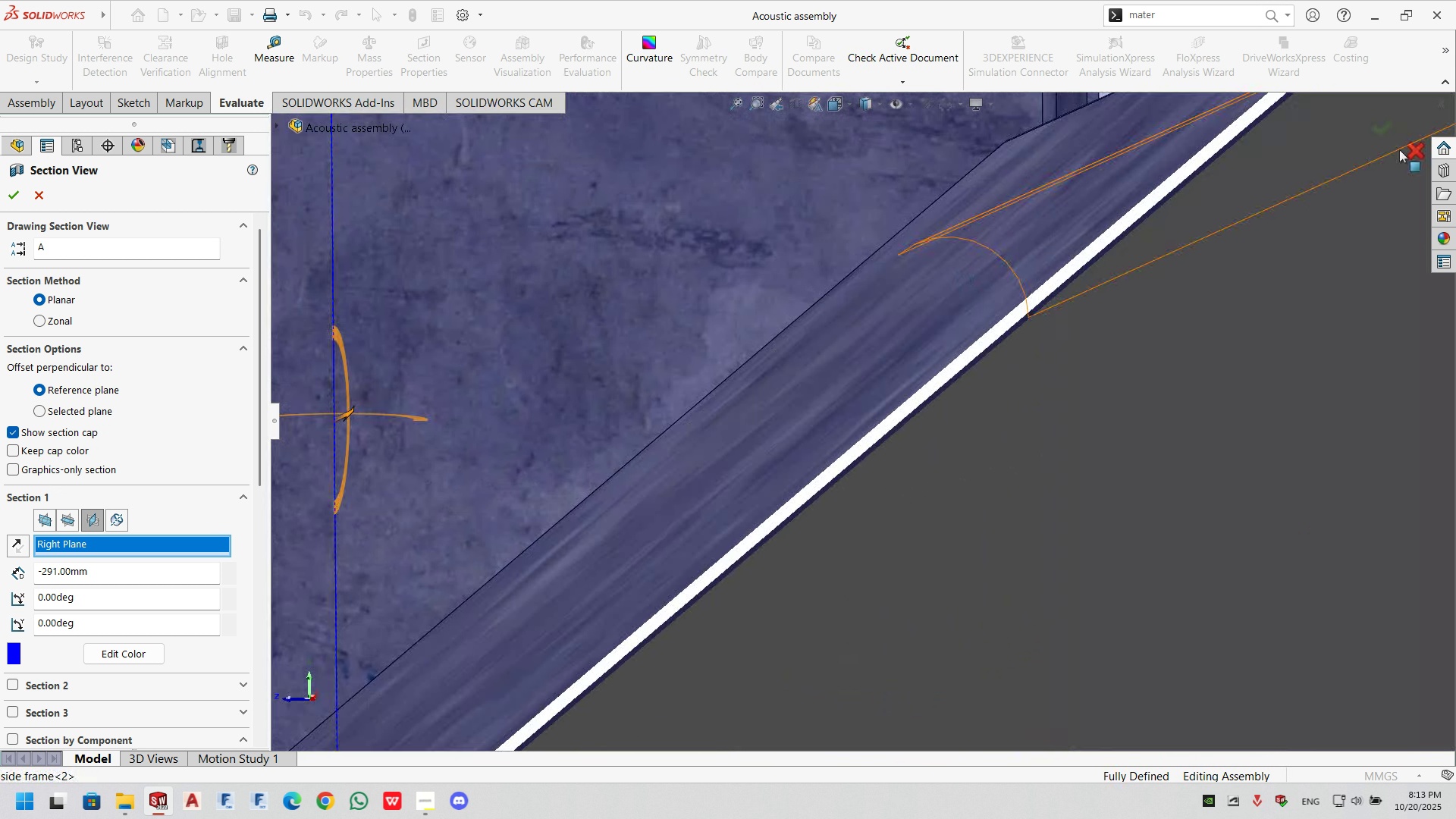 
left_click([1415, 149])
 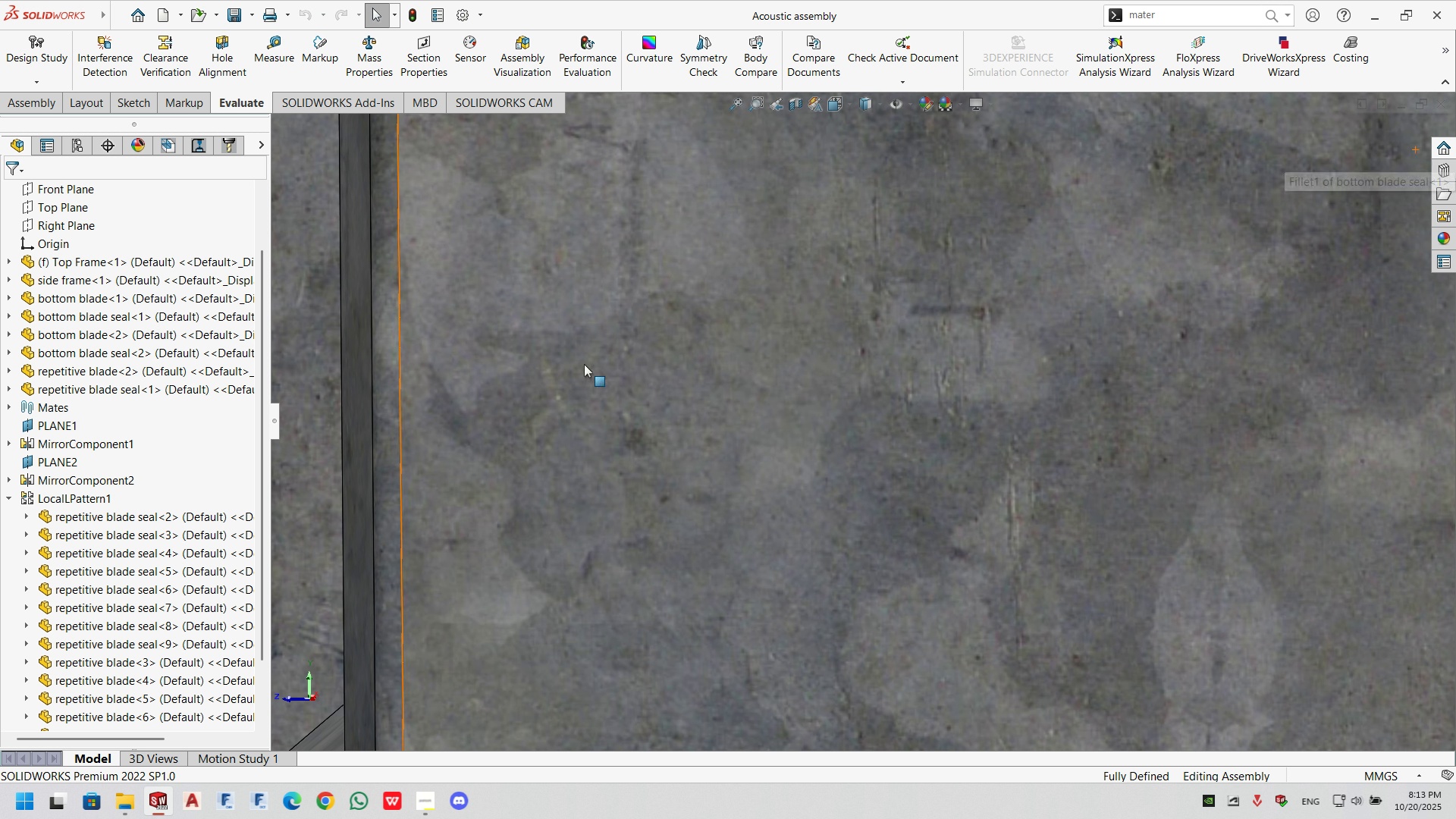 
scroll: coordinate [933, 424], scroll_direction: up, amount: 23.0
 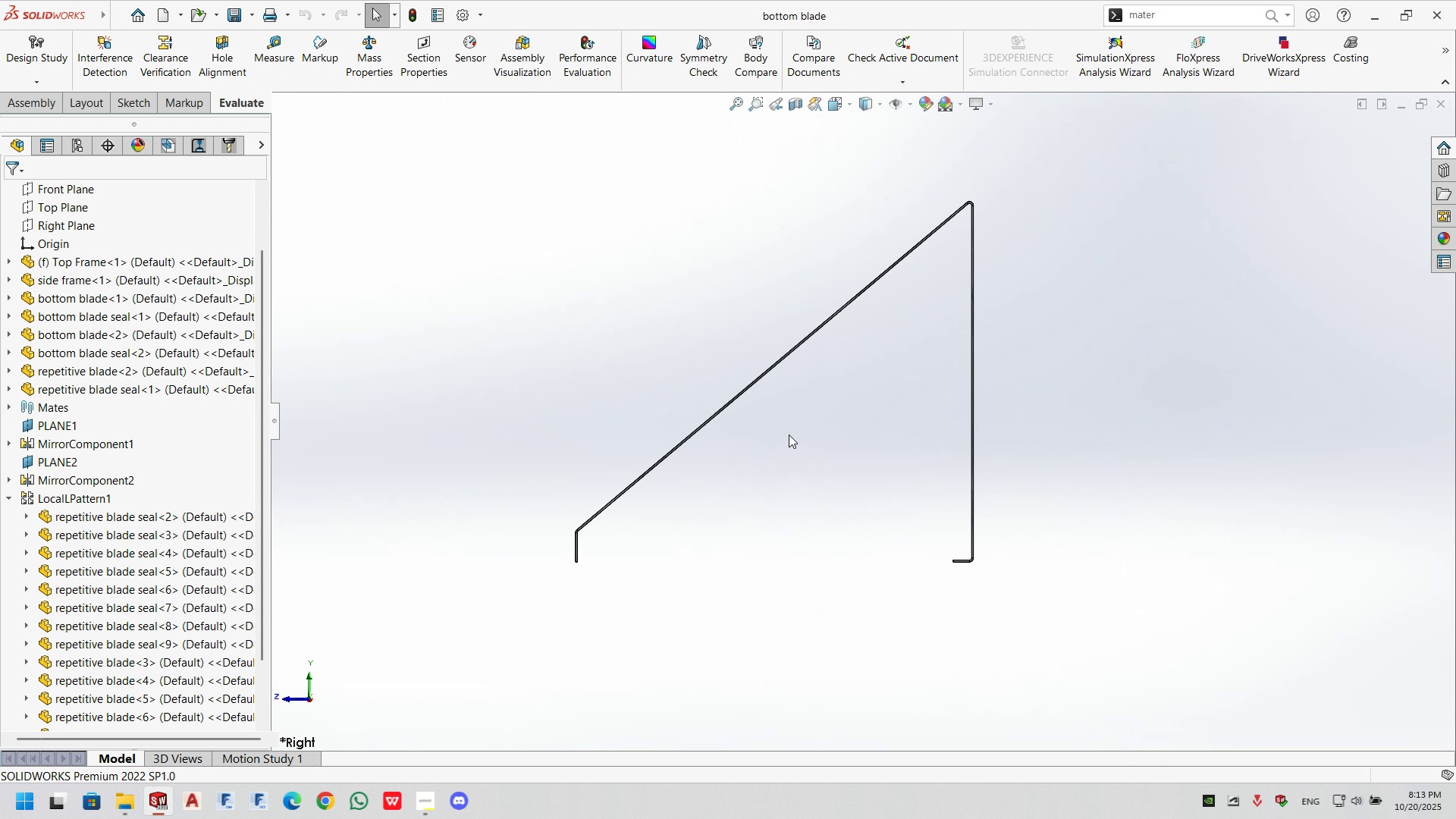 
left_click([1448, 104])
 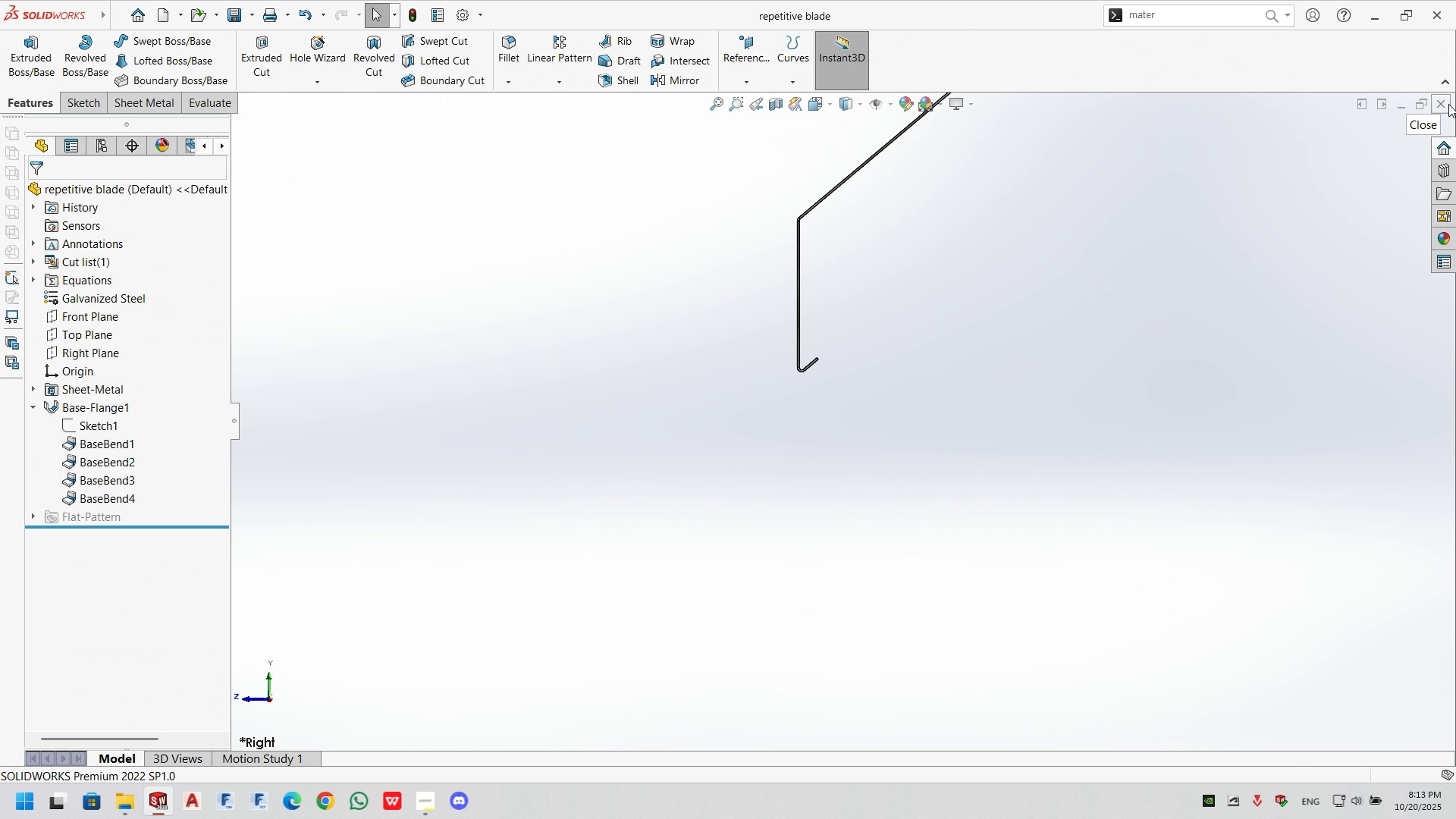 
left_click([1448, 104])
 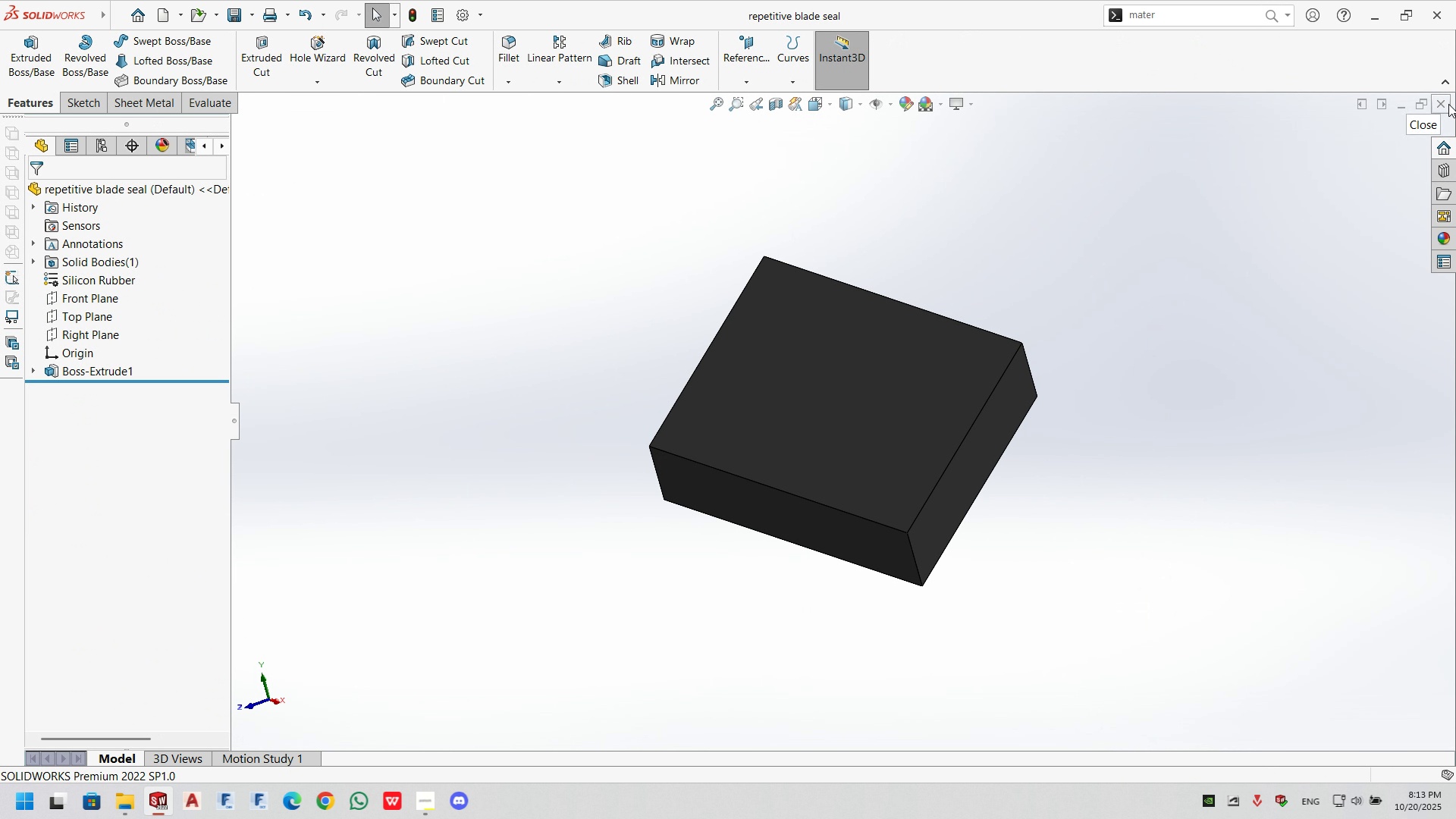 
left_click([1448, 104])
 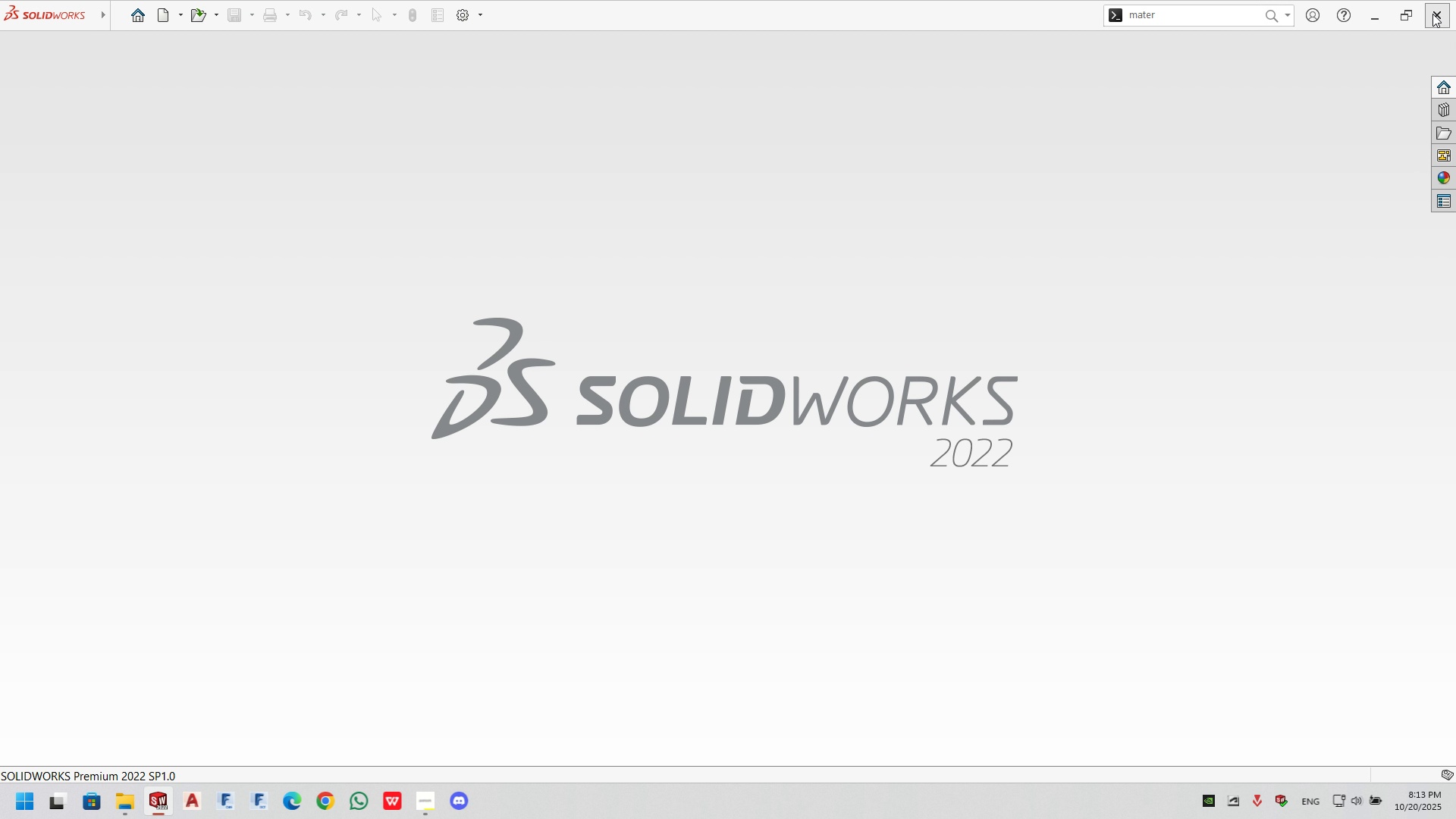 
left_click([1432, 14])
 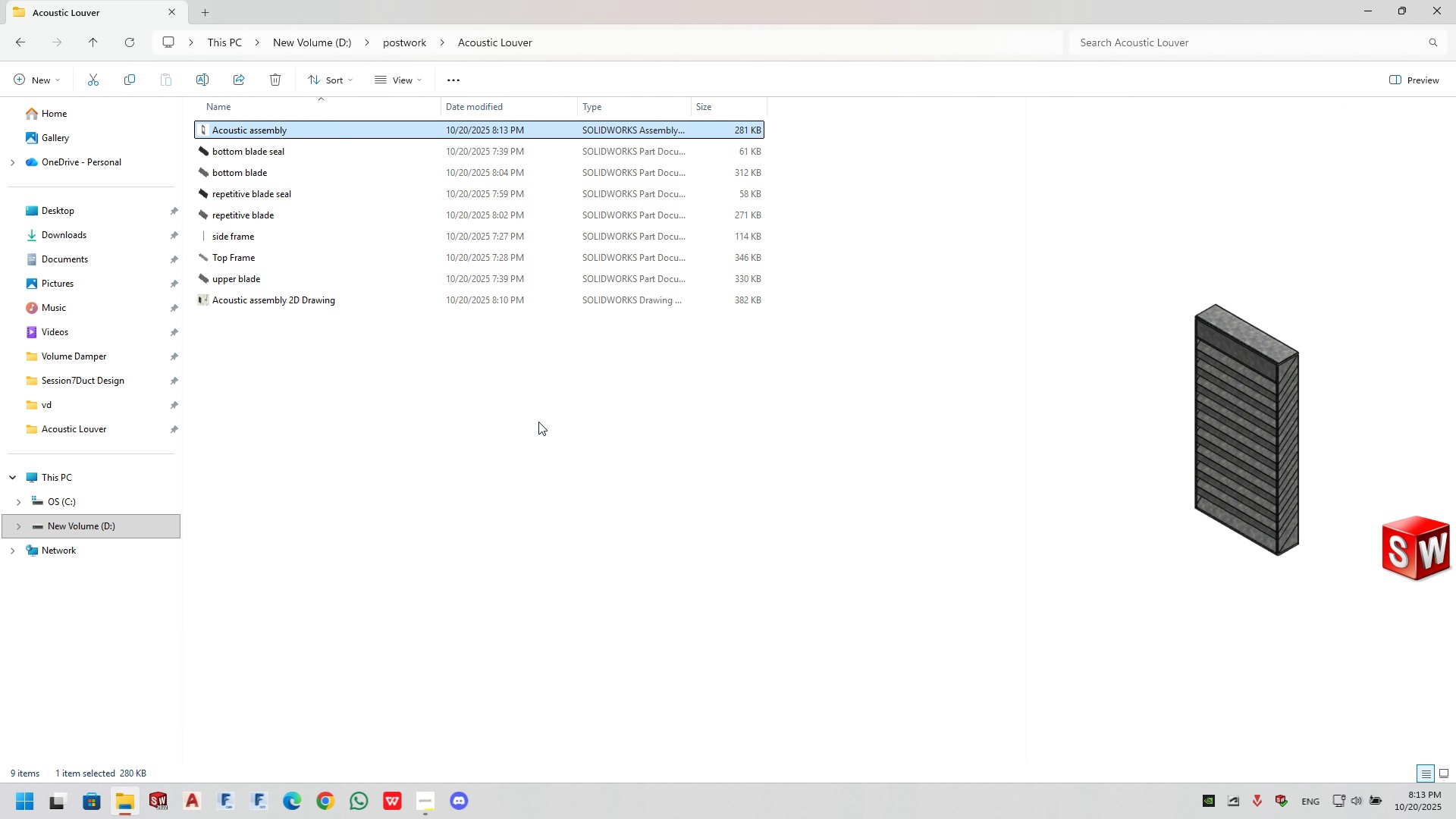 
left_click([538, 422])
 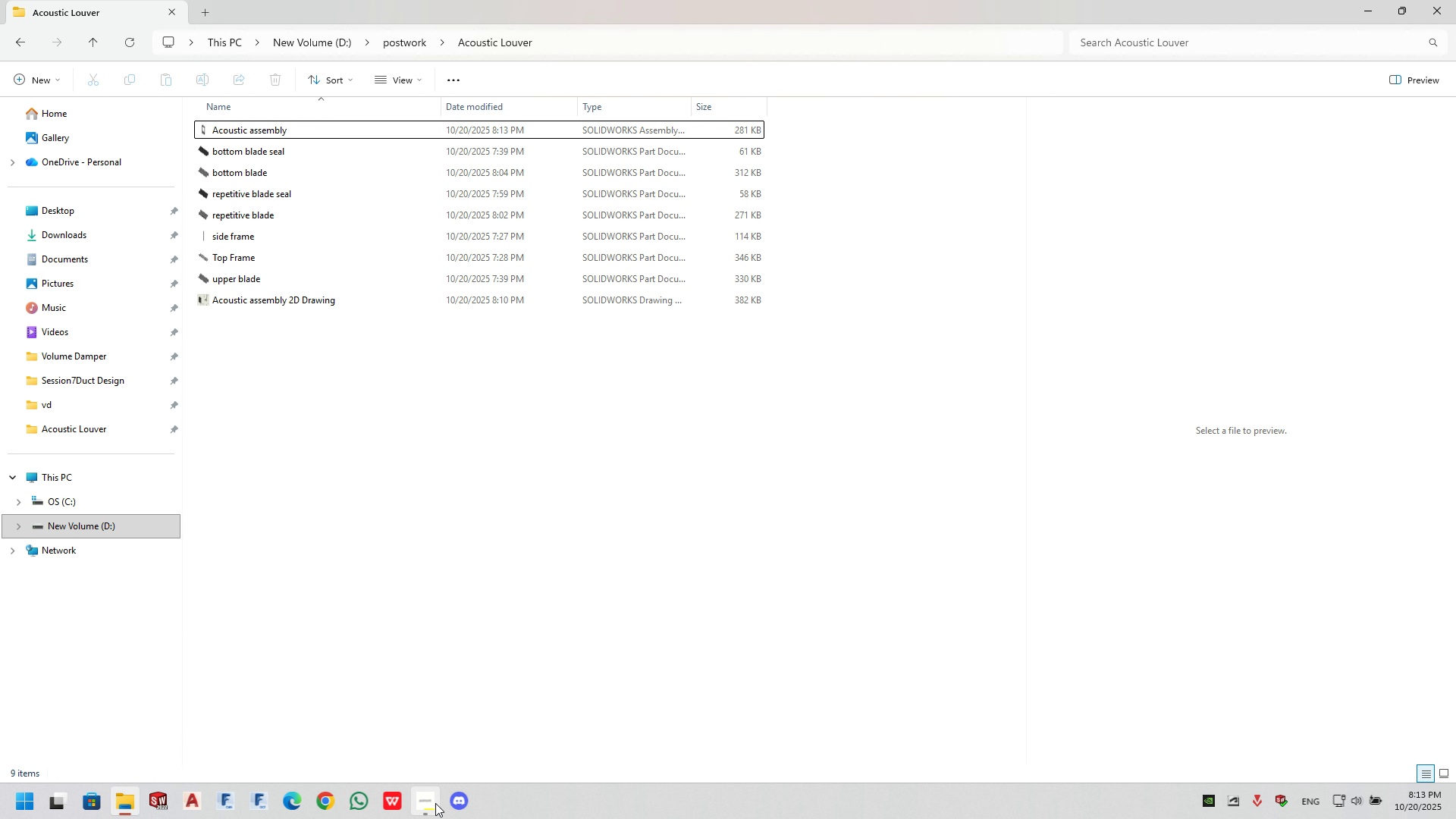 
left_click([434, 803])